 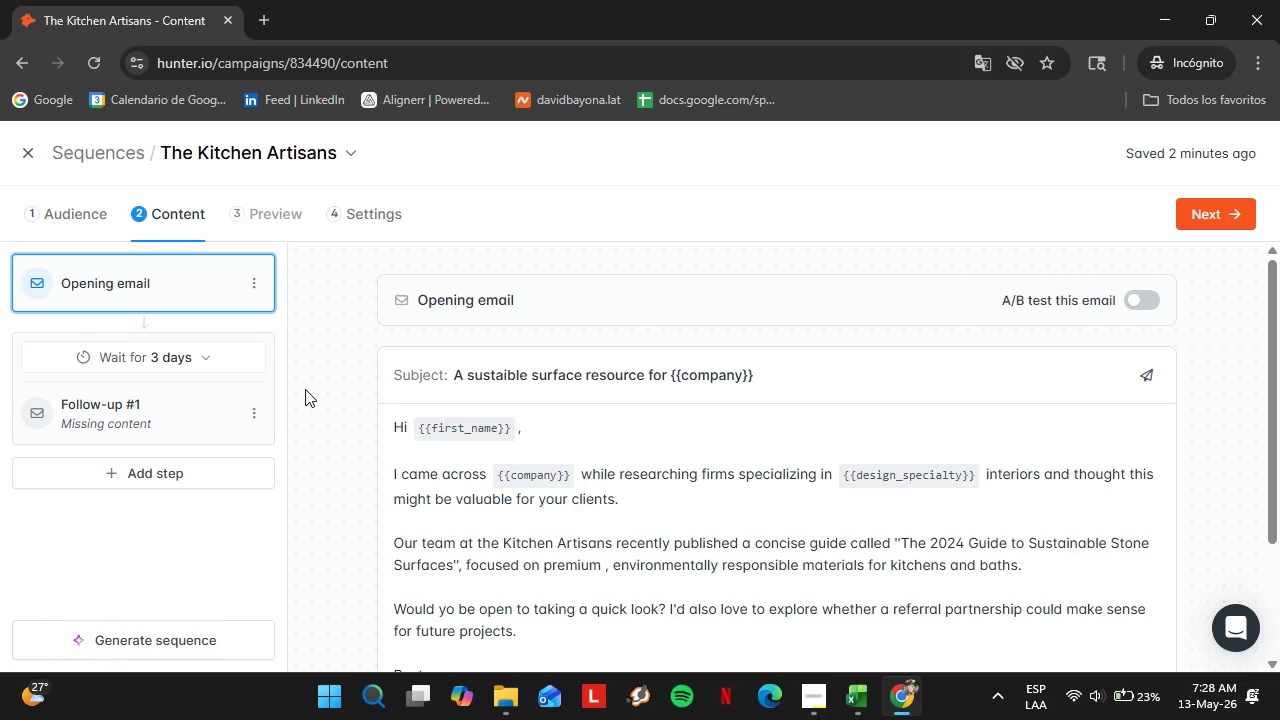 
left_click([121, 408])
 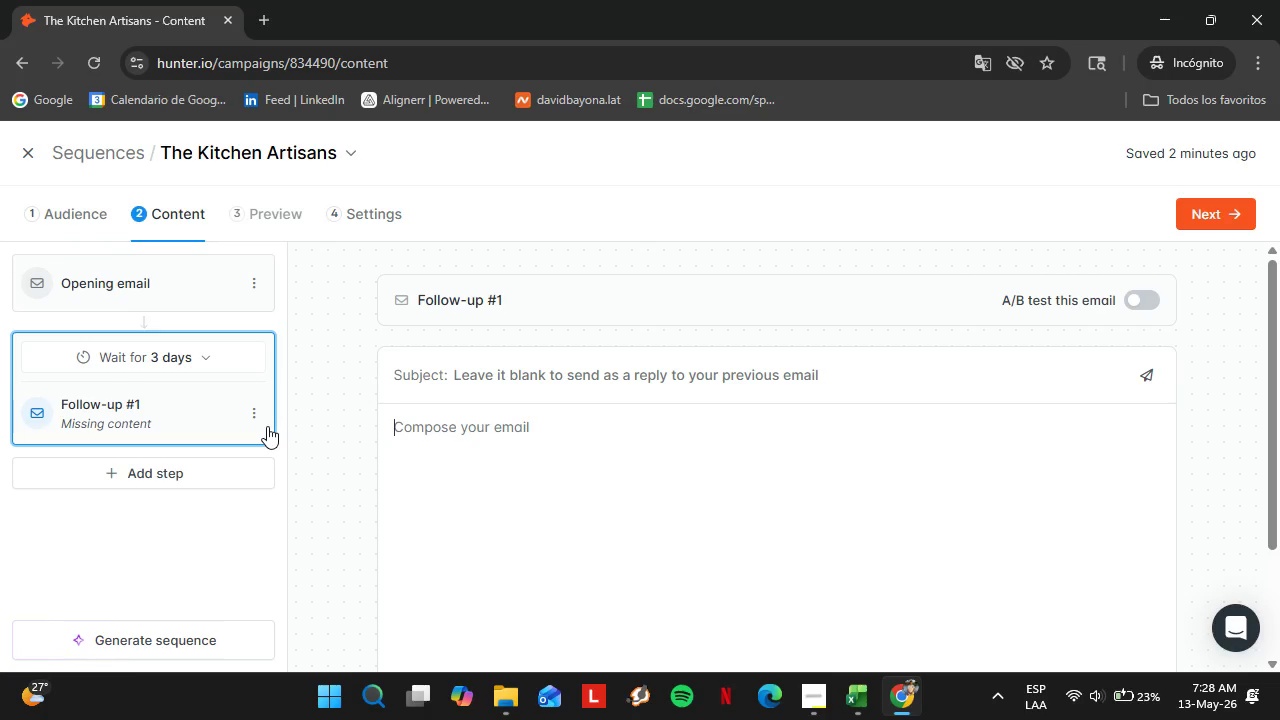 
wait(12.61)
 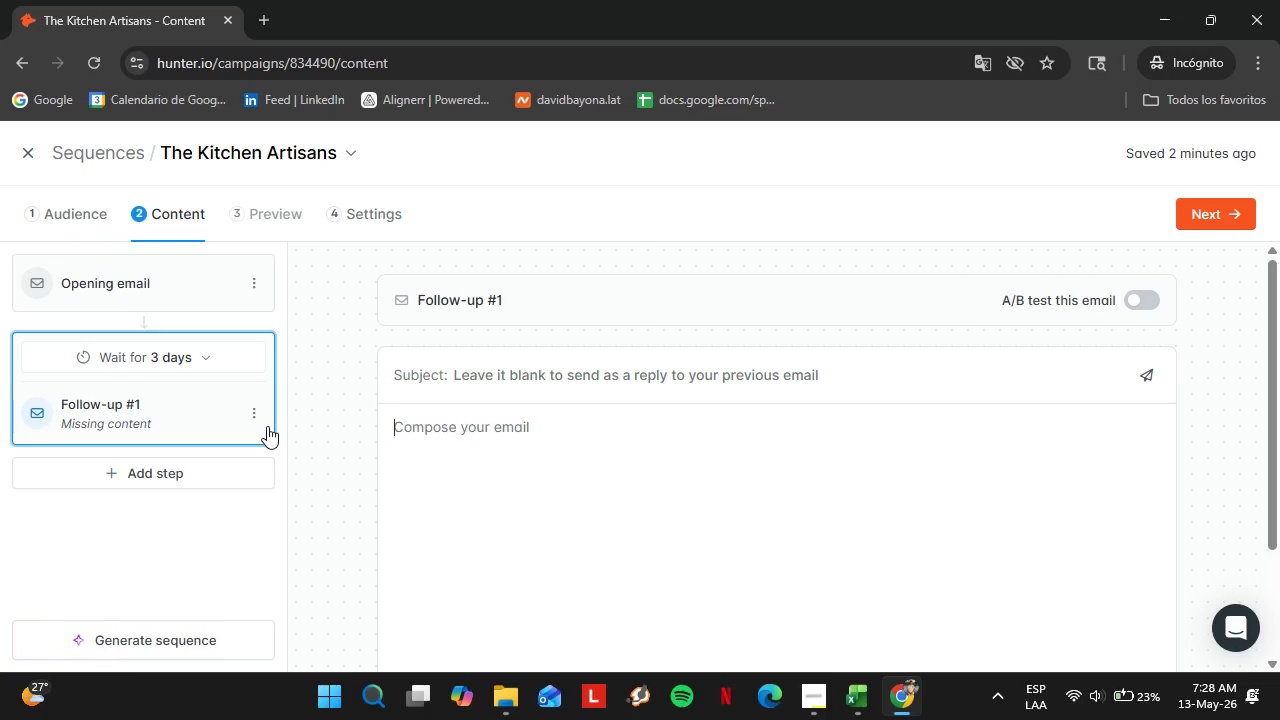 
left_click([606, 386])
 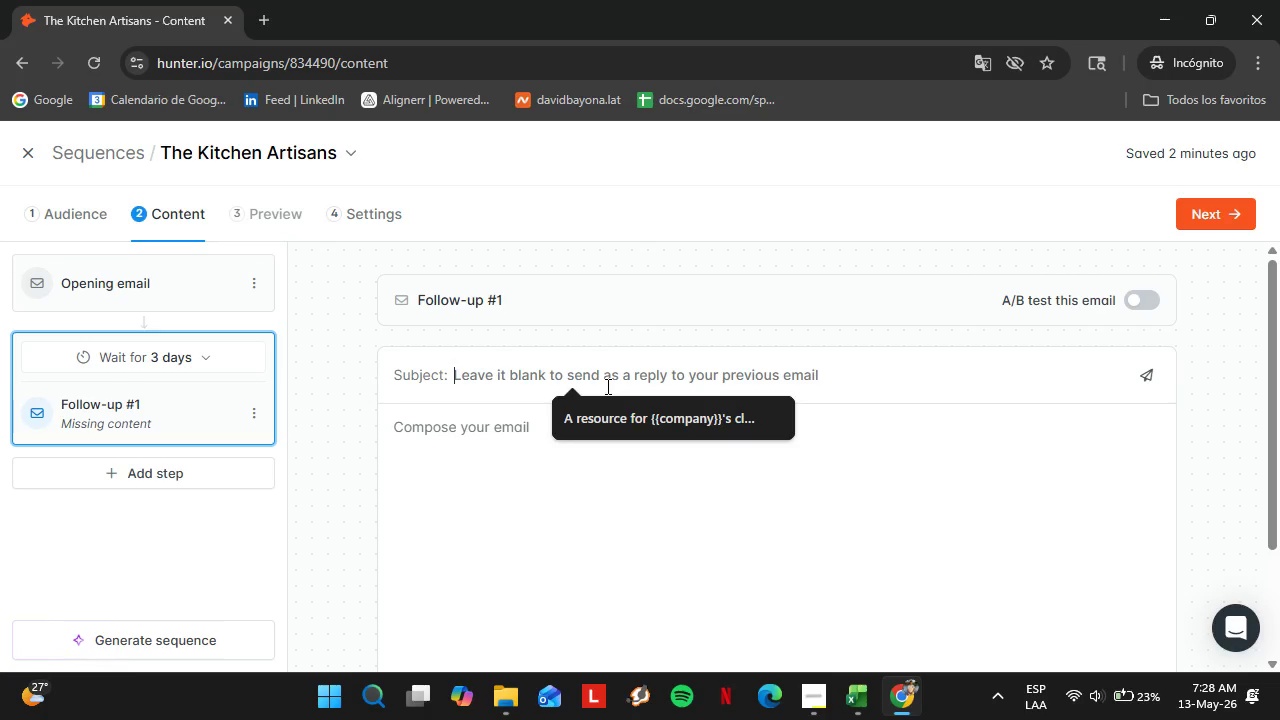 
wait(9.91)
 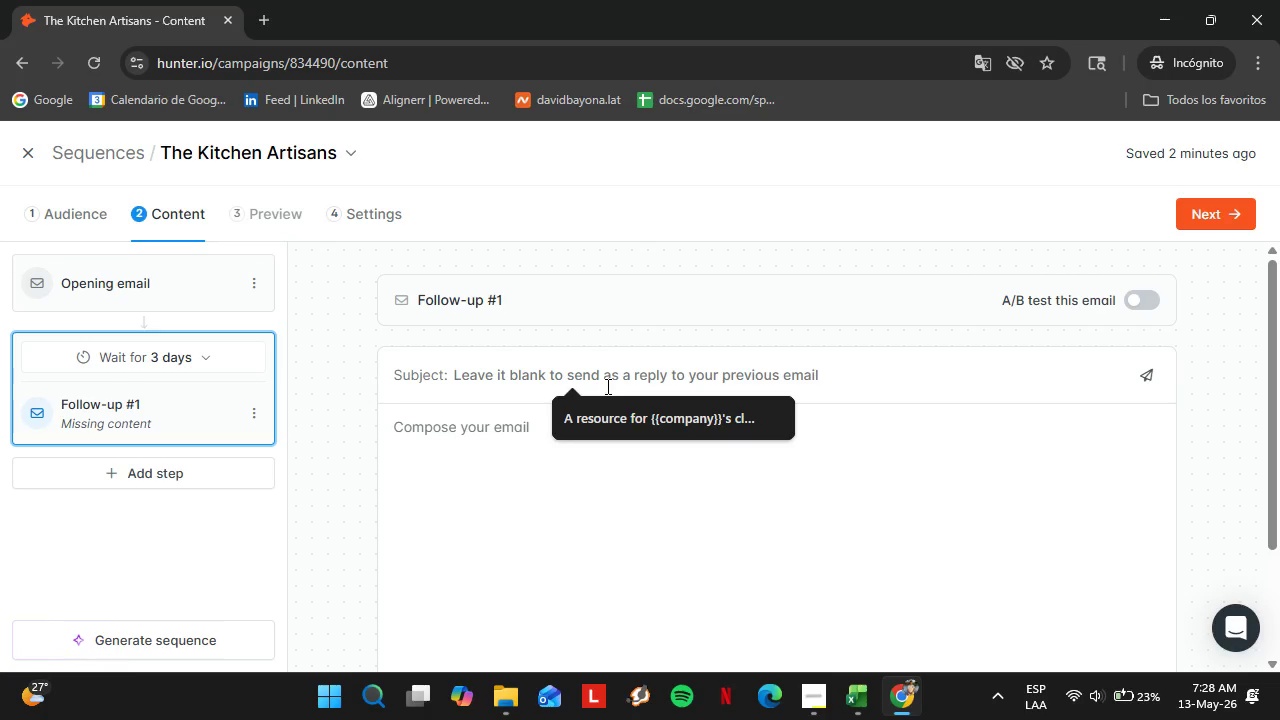 
type(The su)
 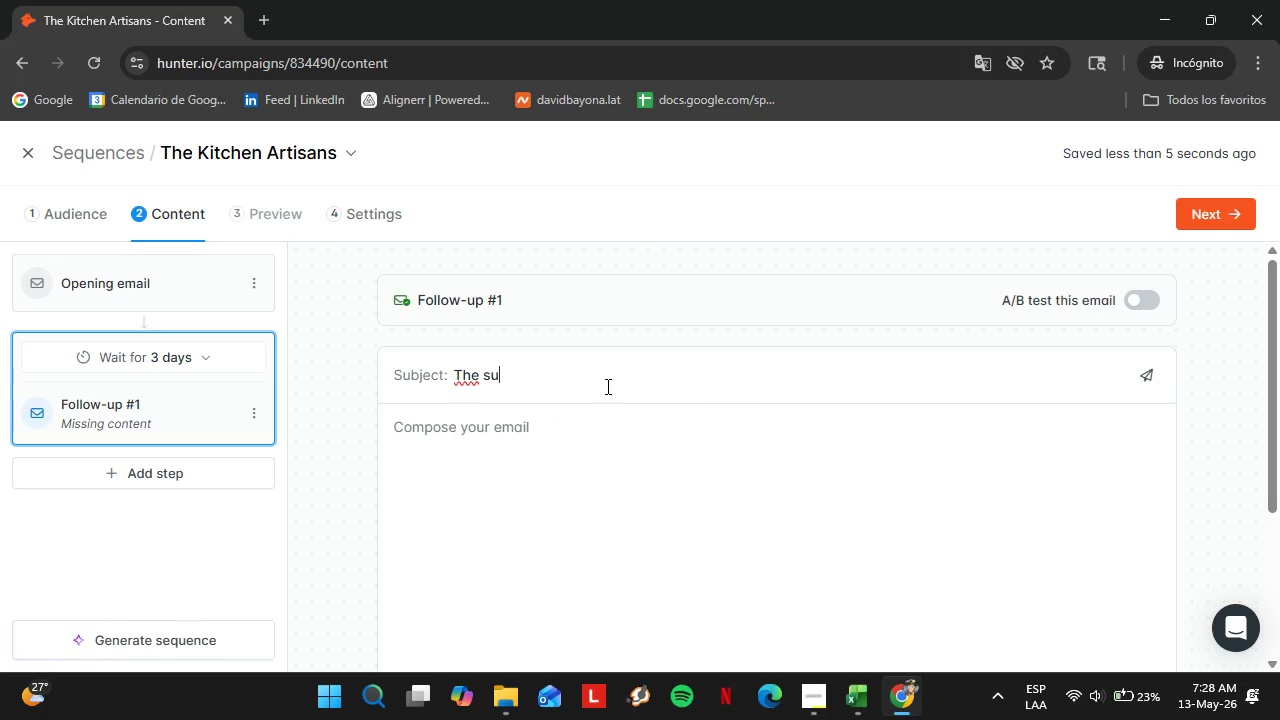 
hold_key(key=ArrowLeft, duration=0.7)
 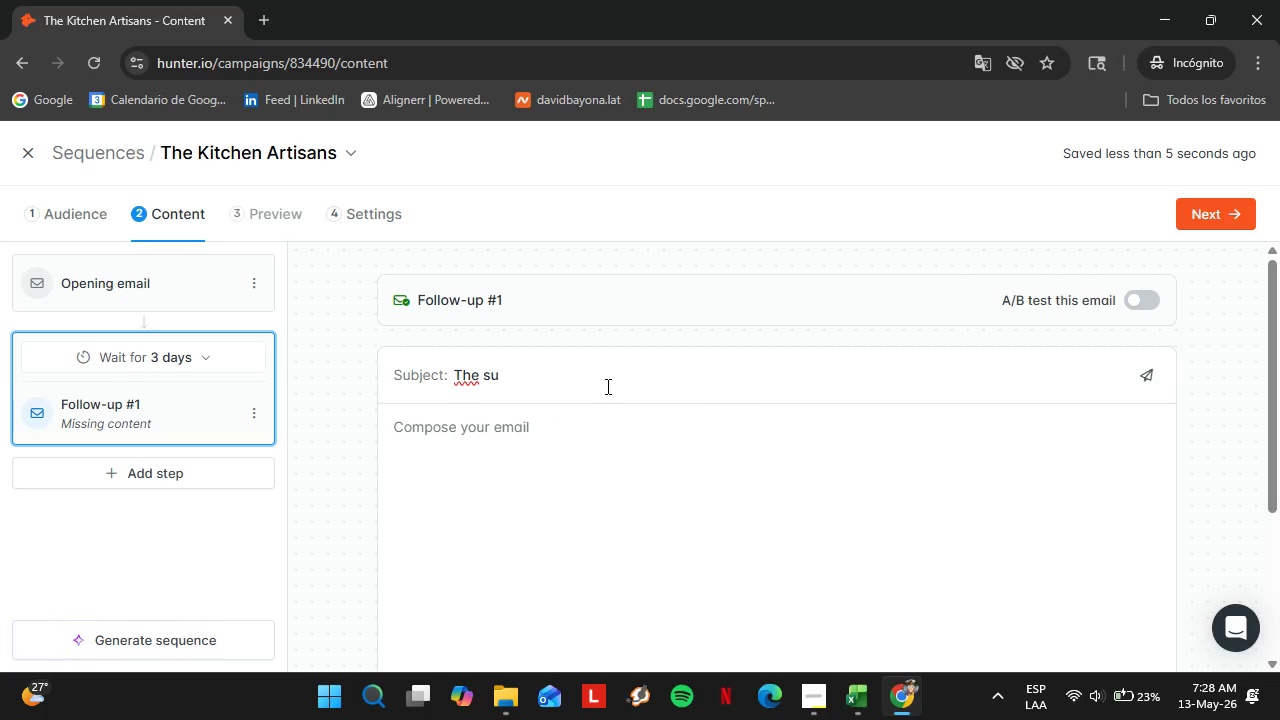 
key(ArrowRight)
 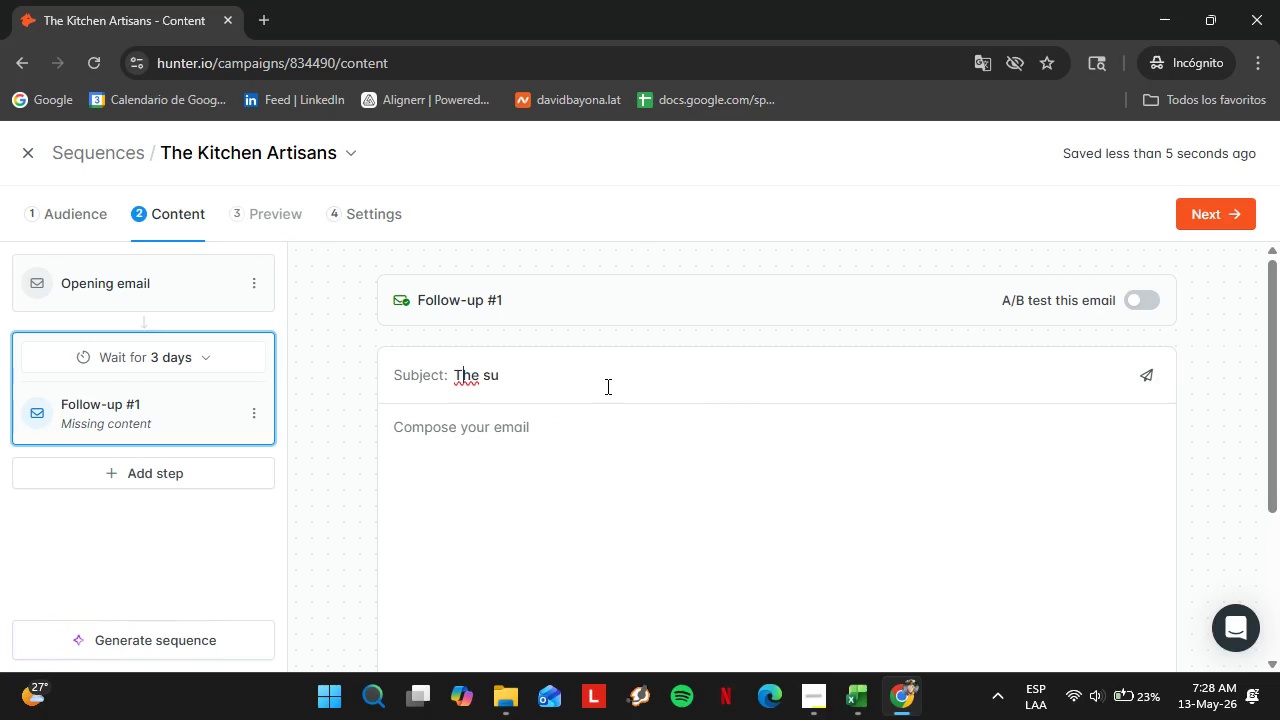 
key(ArrowRight)
 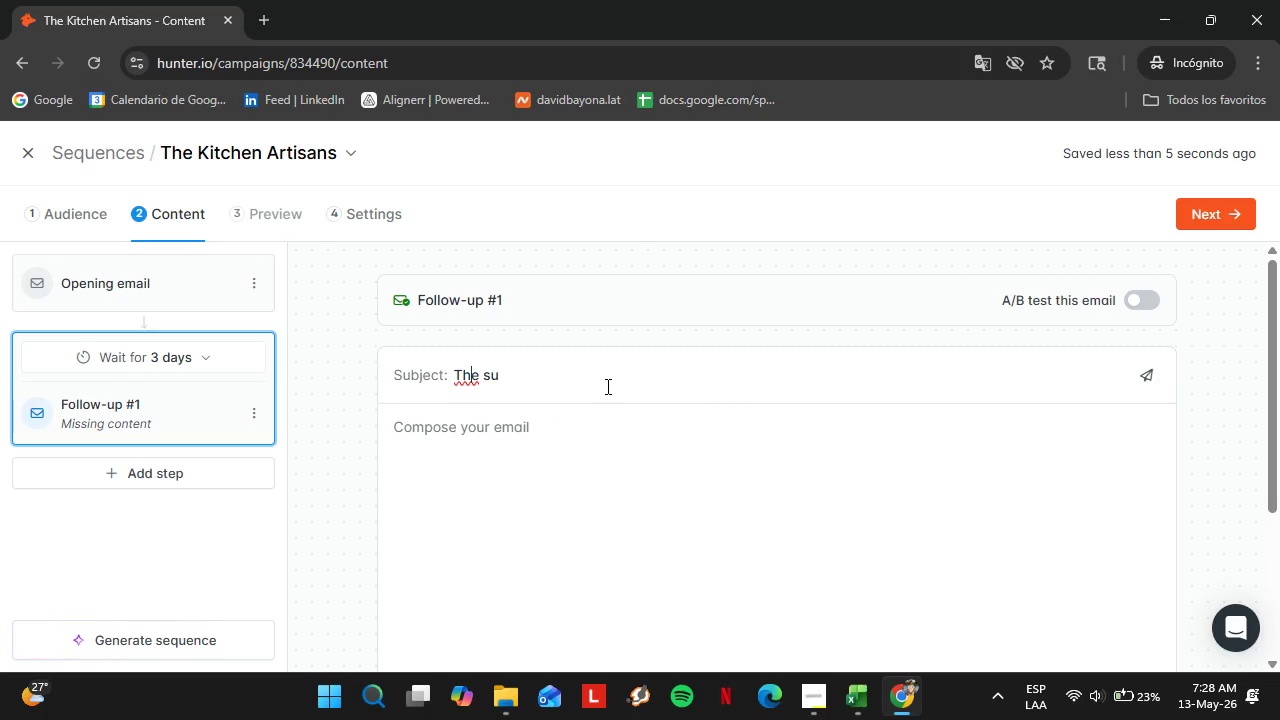 
key(ArrowRight)
 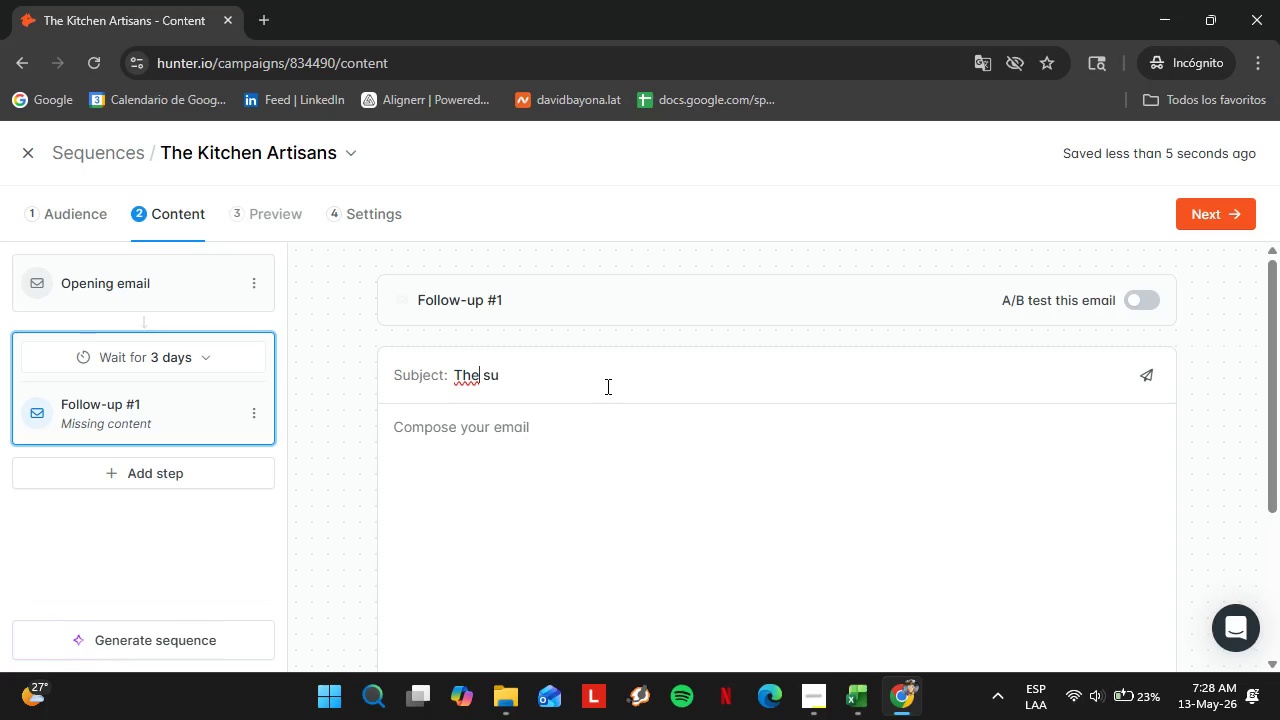 
key(ArrowRight)
 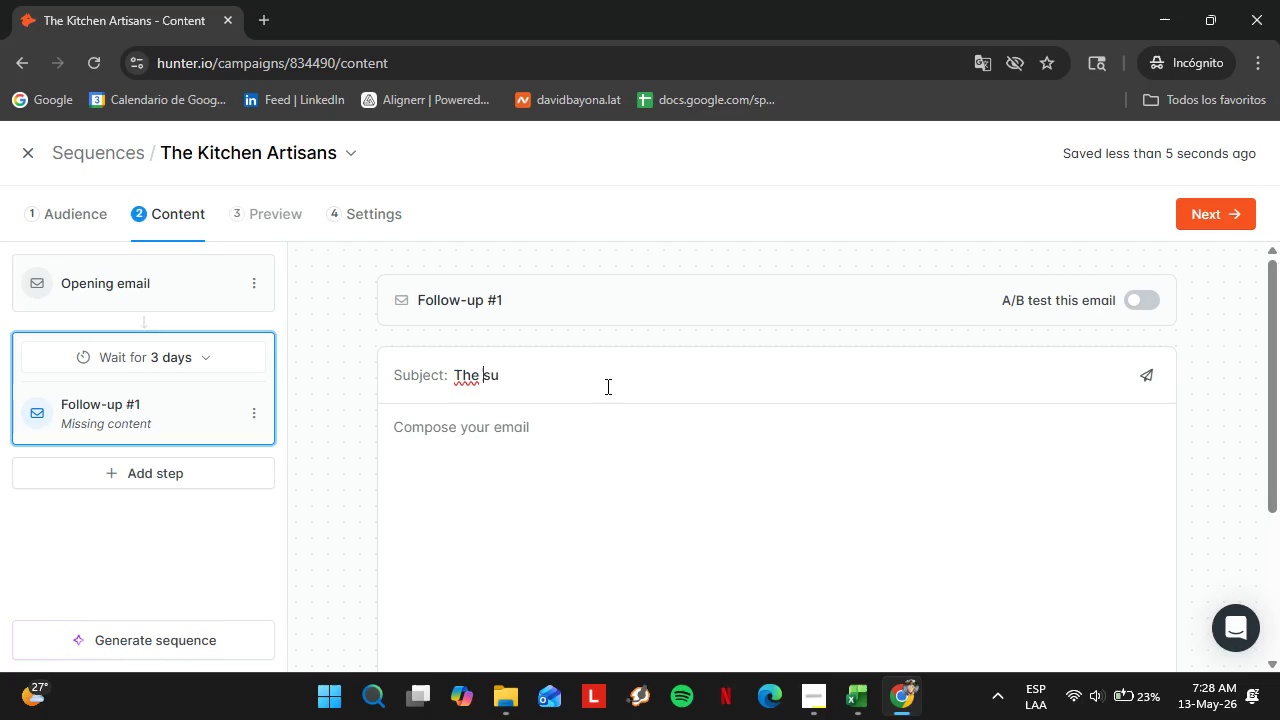 
key(ArrowRight)
 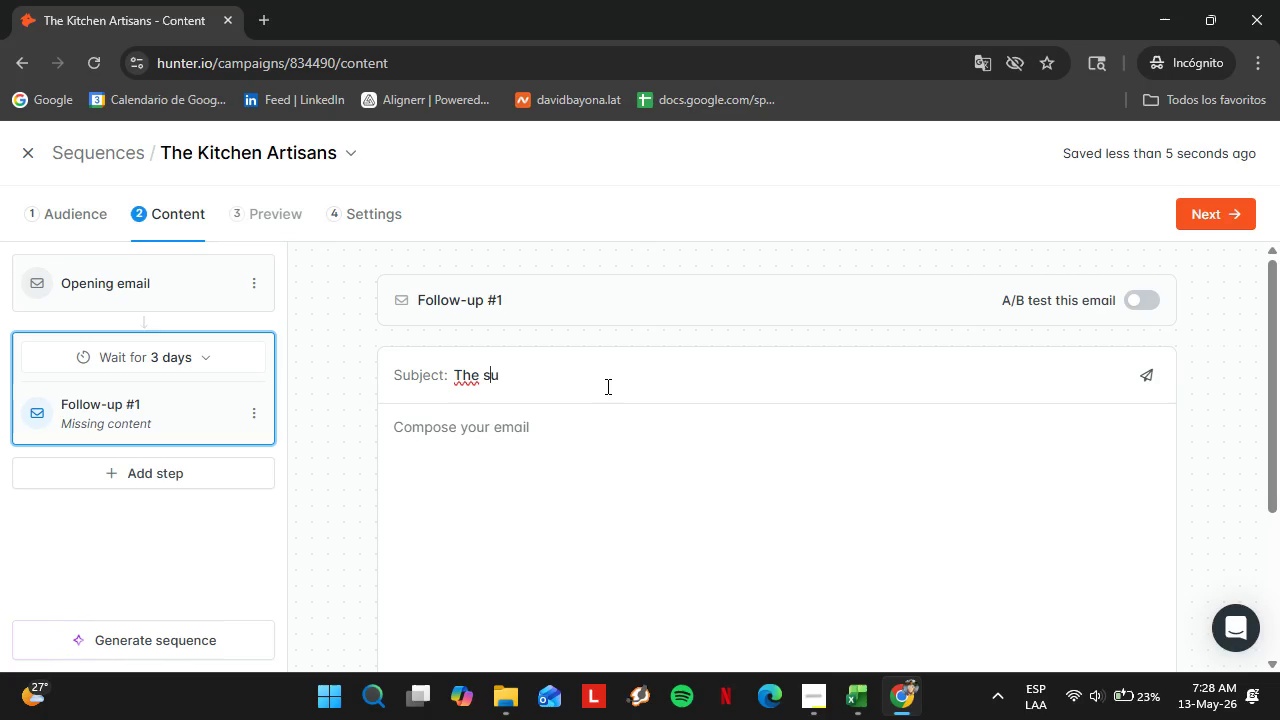 
wait(7.66)
 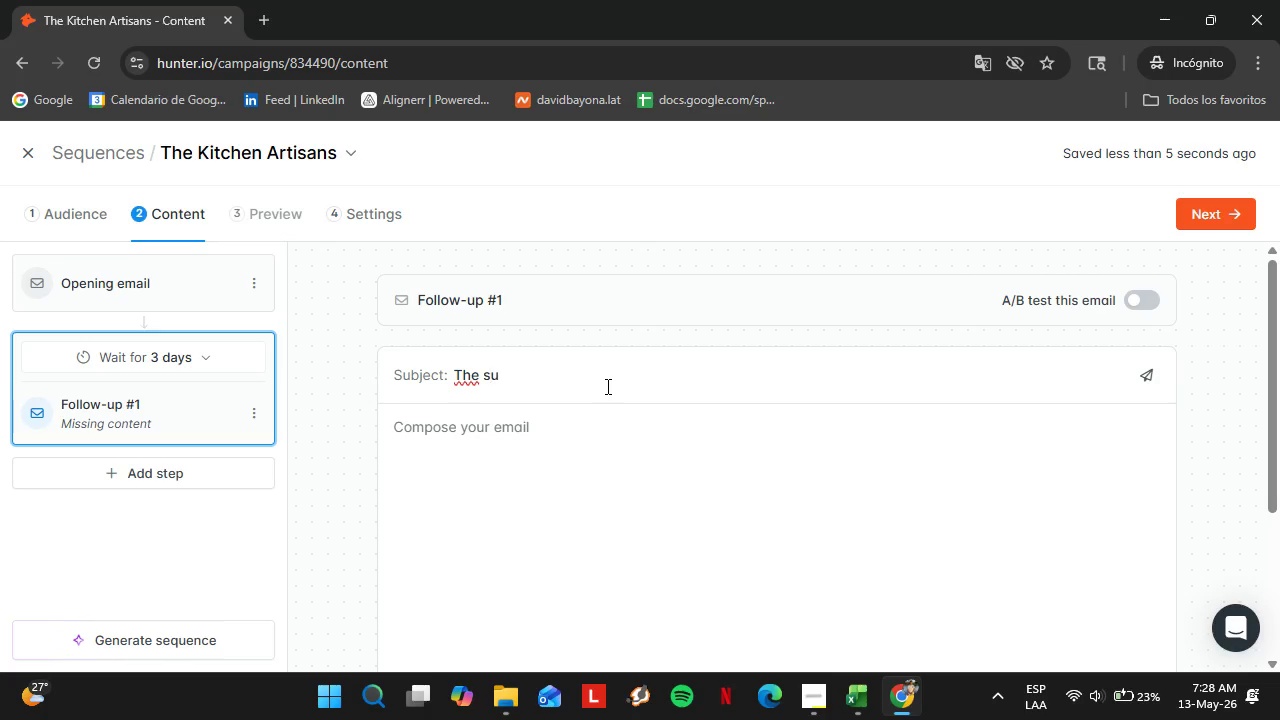 
hold_key(key=ArrowRight, duration=0.55)
 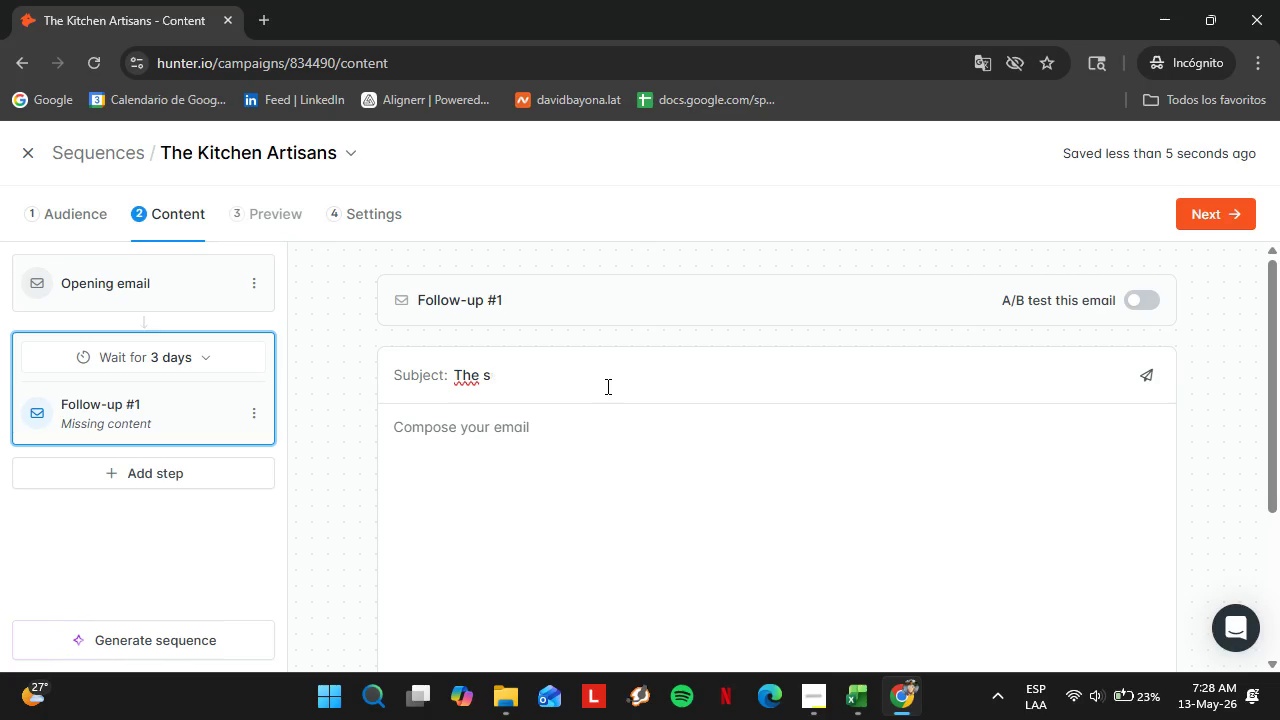 
hold_key(key=Backspace, duration=0.8)
 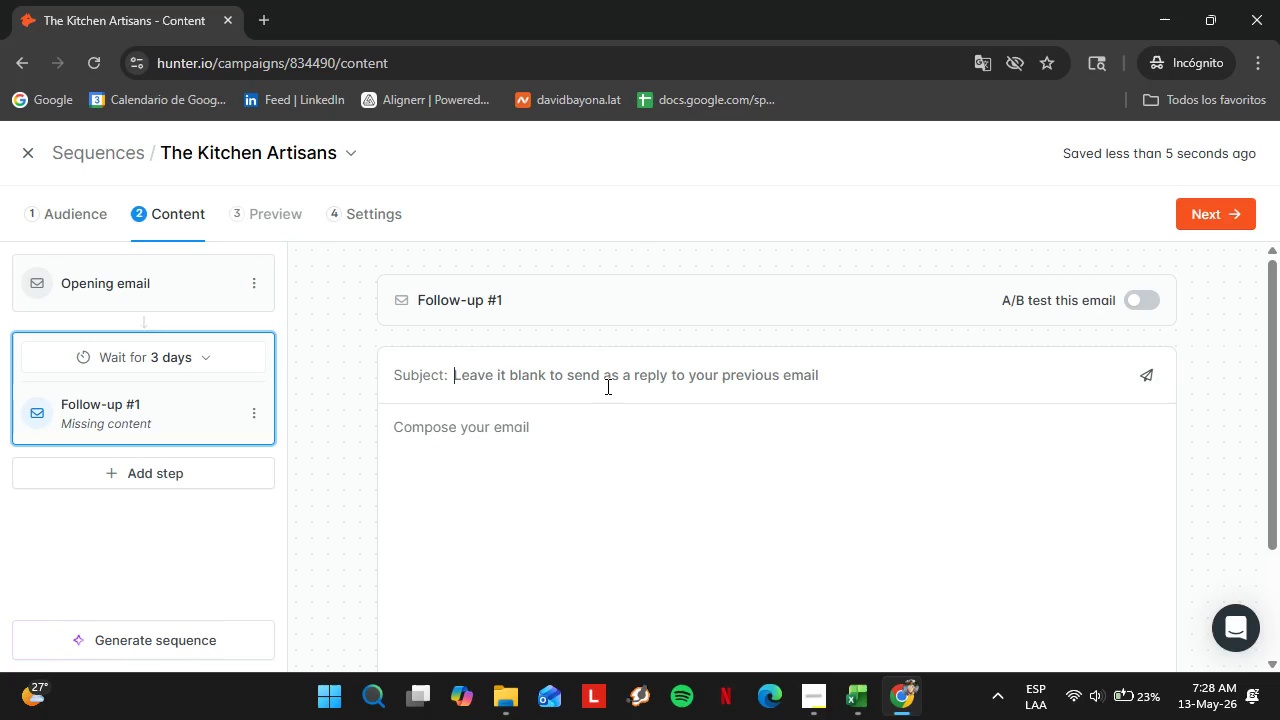 
type(Following up to )
 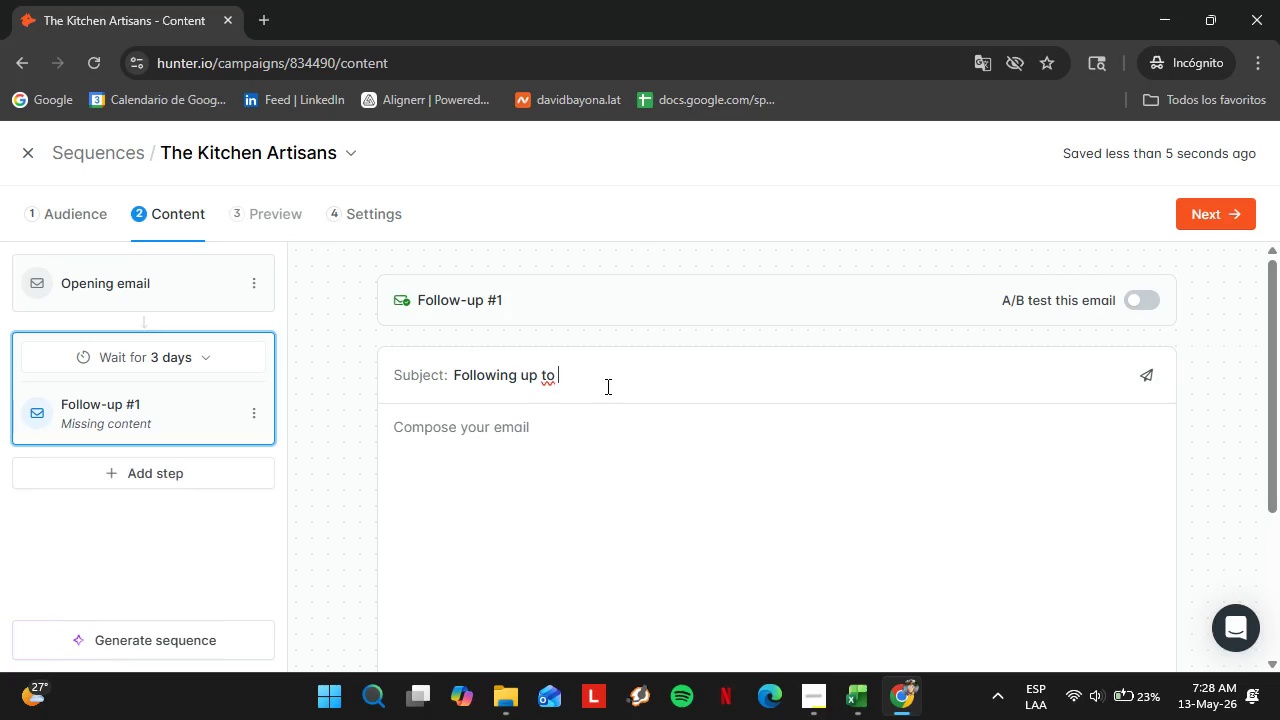 
scroll: coordinate [594, 448], scroll_direction: down, amount: 8.0
 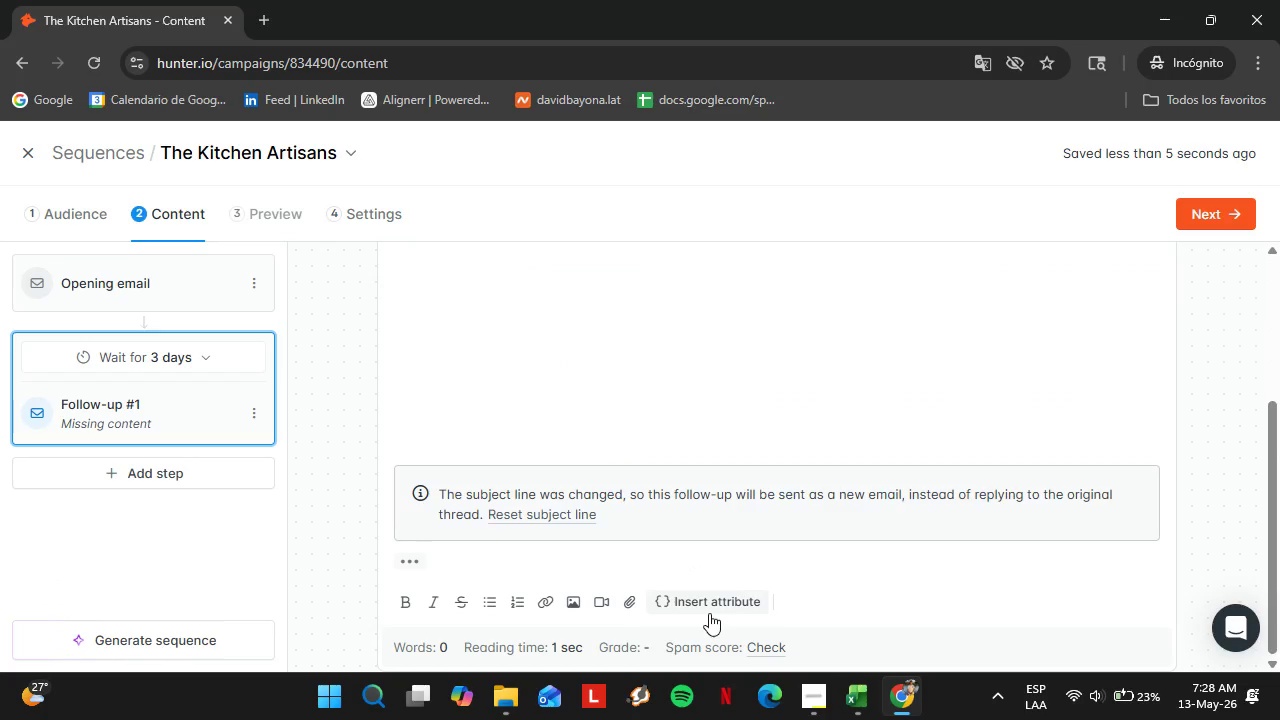 
left_click([701, 603])
 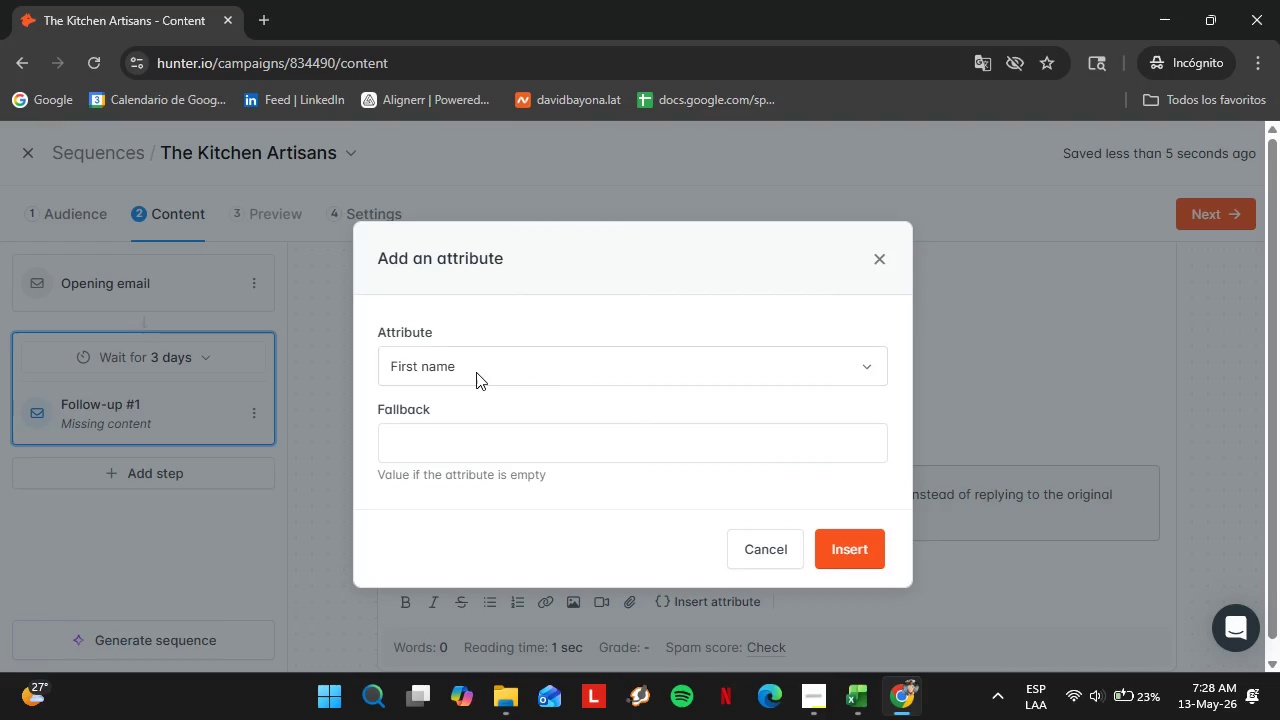 
left_click([476, 372])
 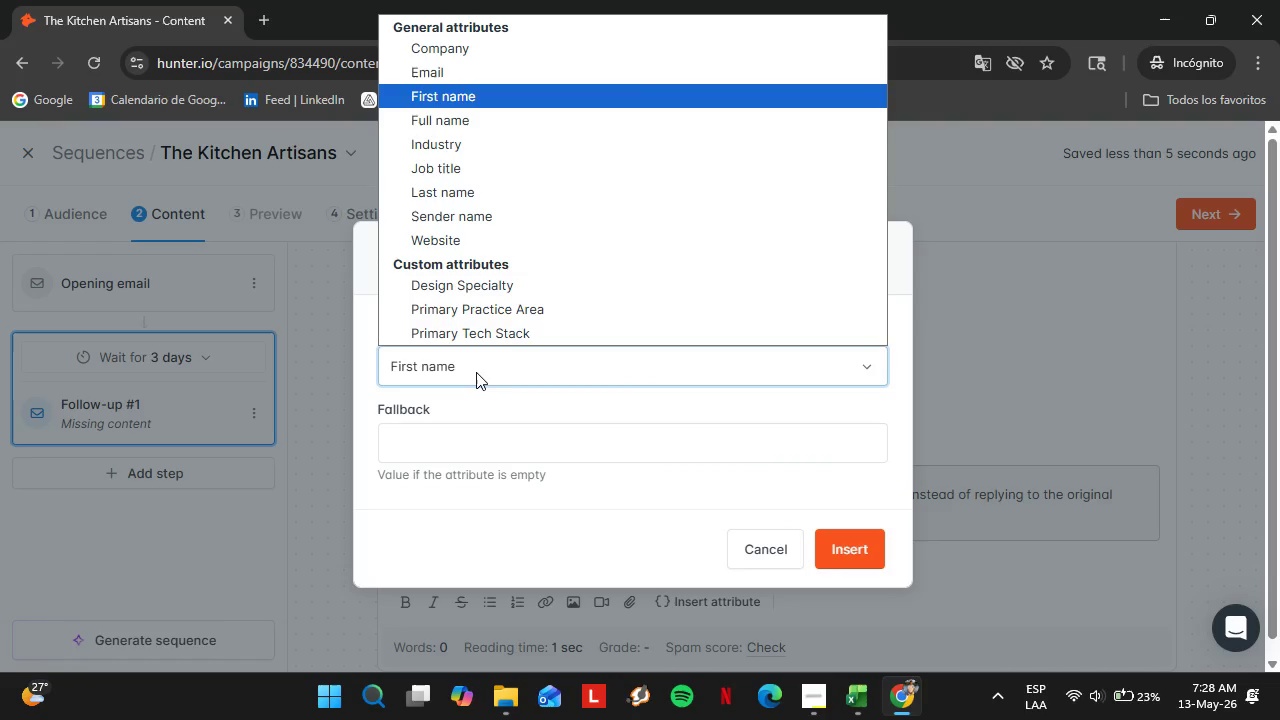 
left_click([427, 58])
 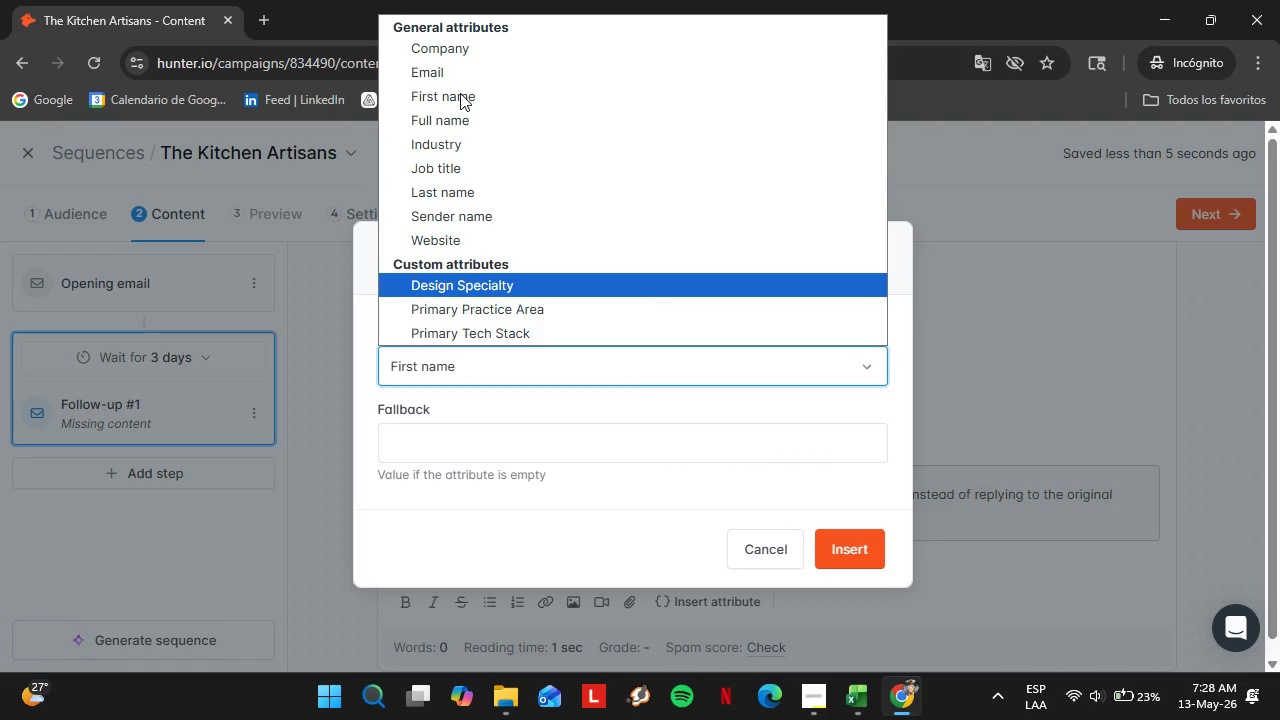 
left_click([462, 453])
 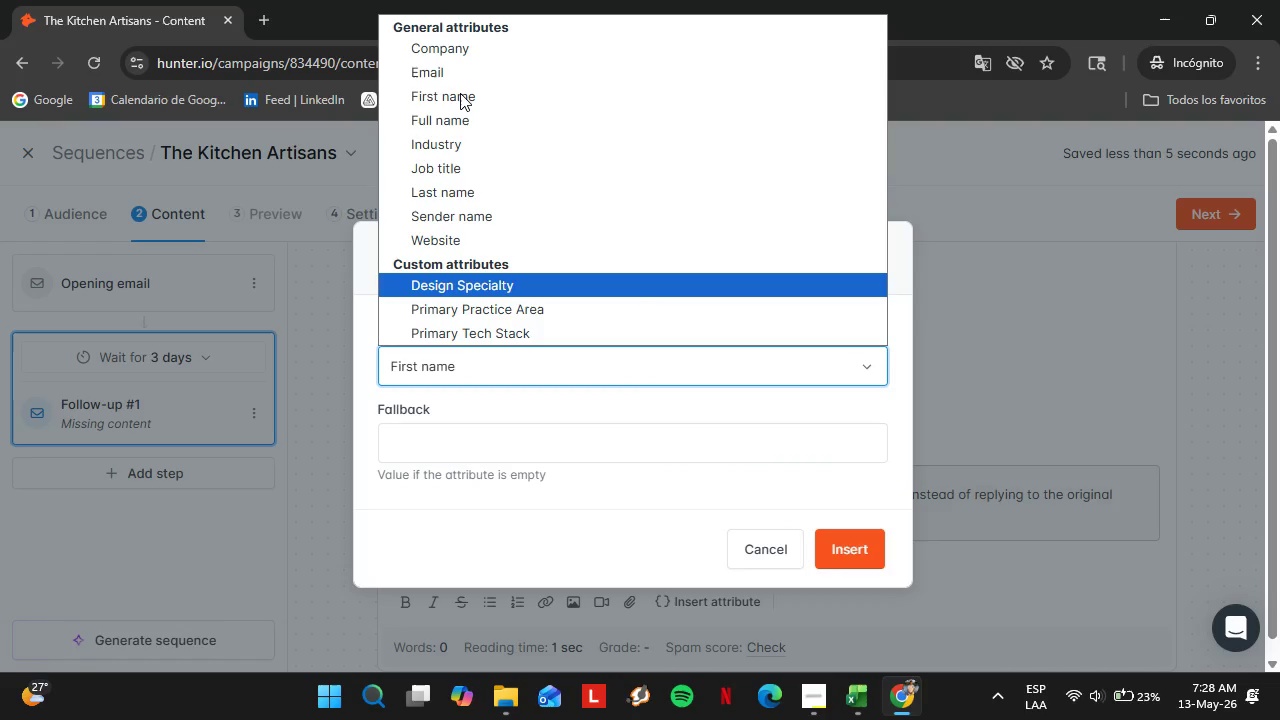 
left_click([489, 321])
 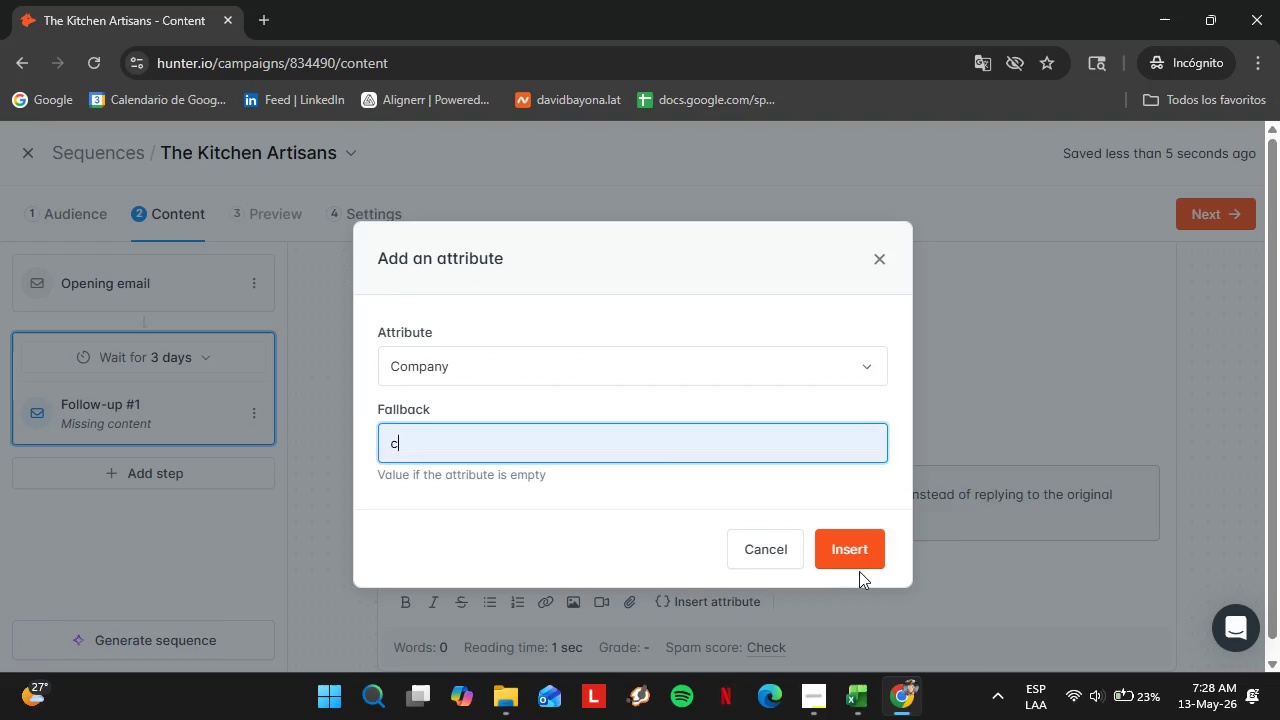 
left_click([831, 562])
 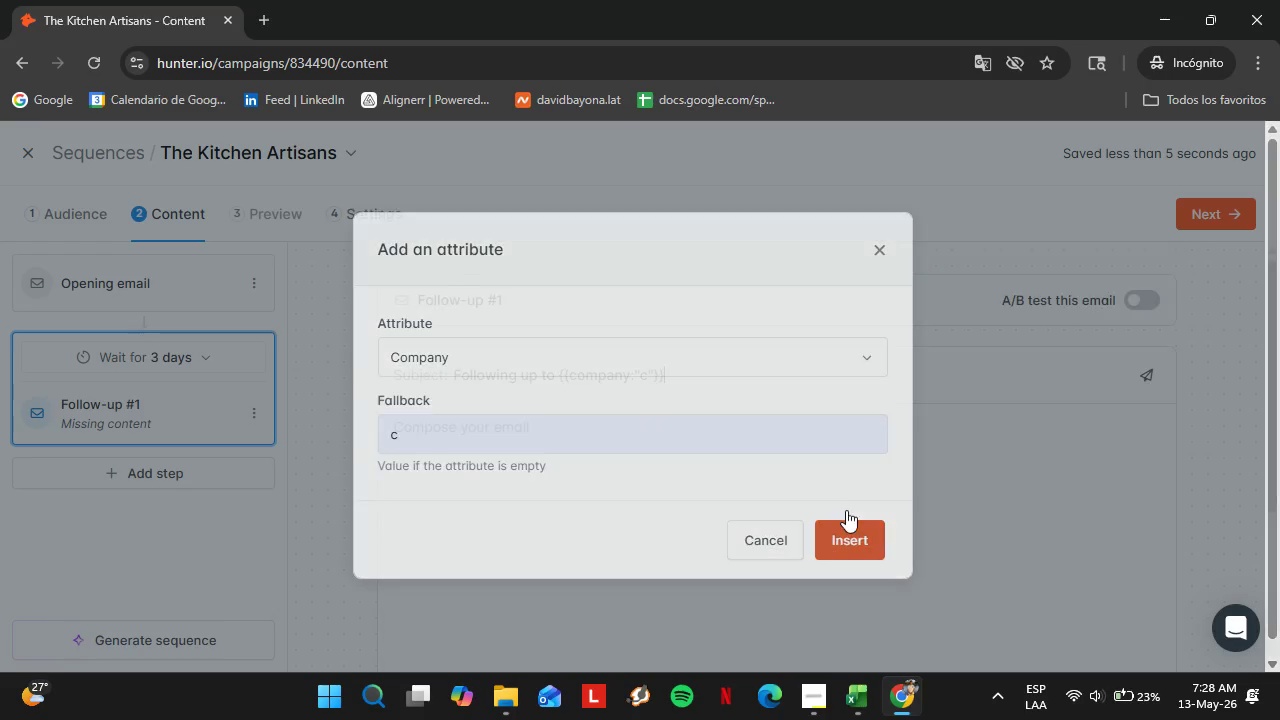 
left_click([635, 375])
 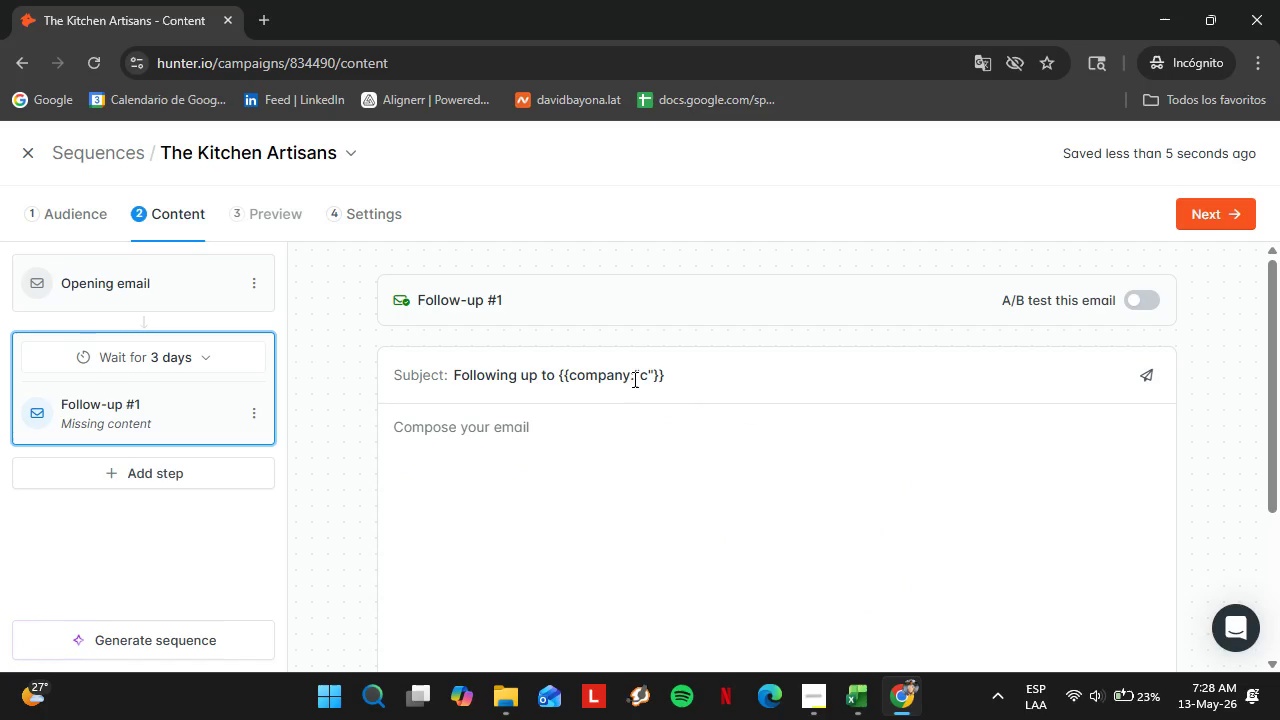 
scroll: coordinate [751, 416], scroll_direction: up, amount: 3.0
 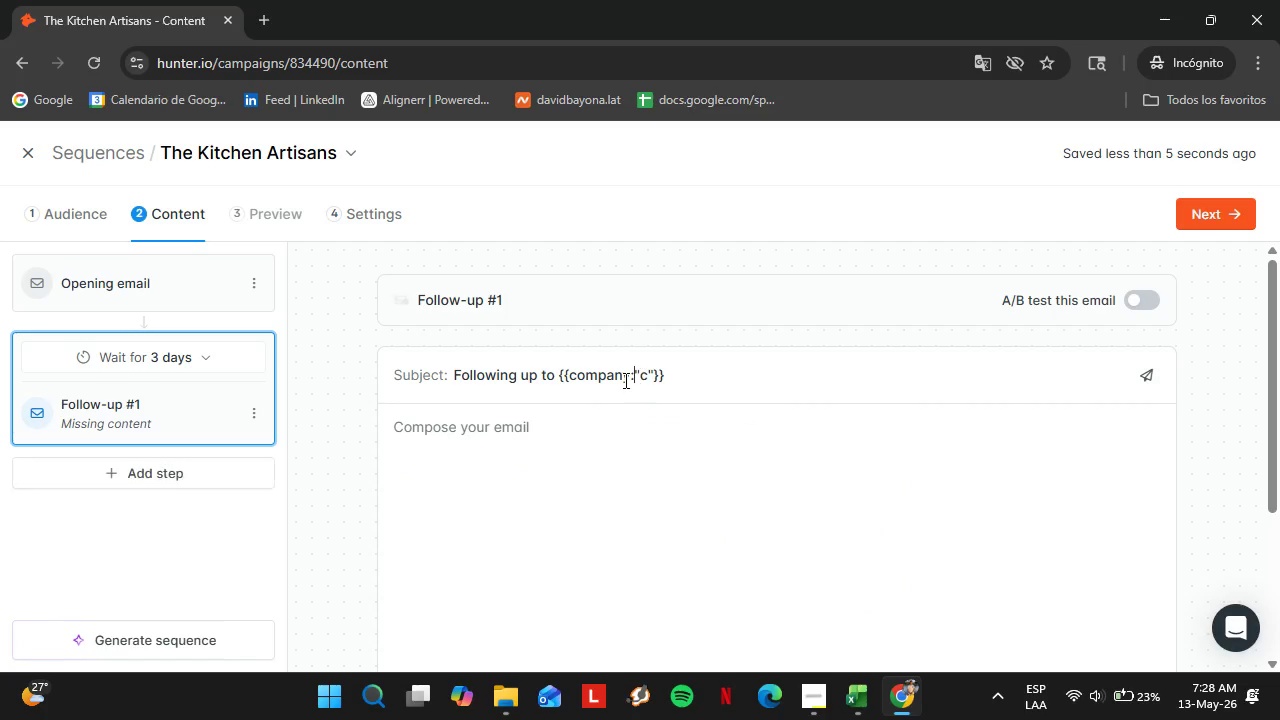 
left_click_drag(start_coordinate=[630, 380], to_coordinate=[651, 382])
 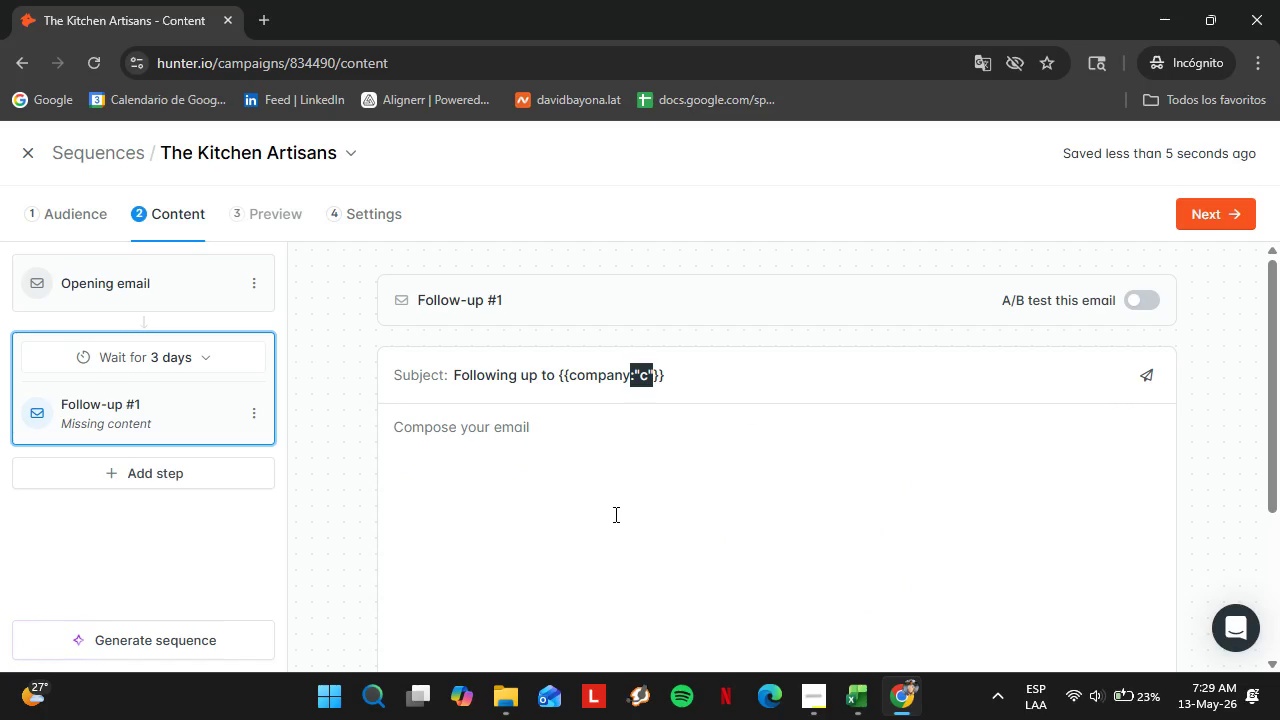 
key(Backspace)
 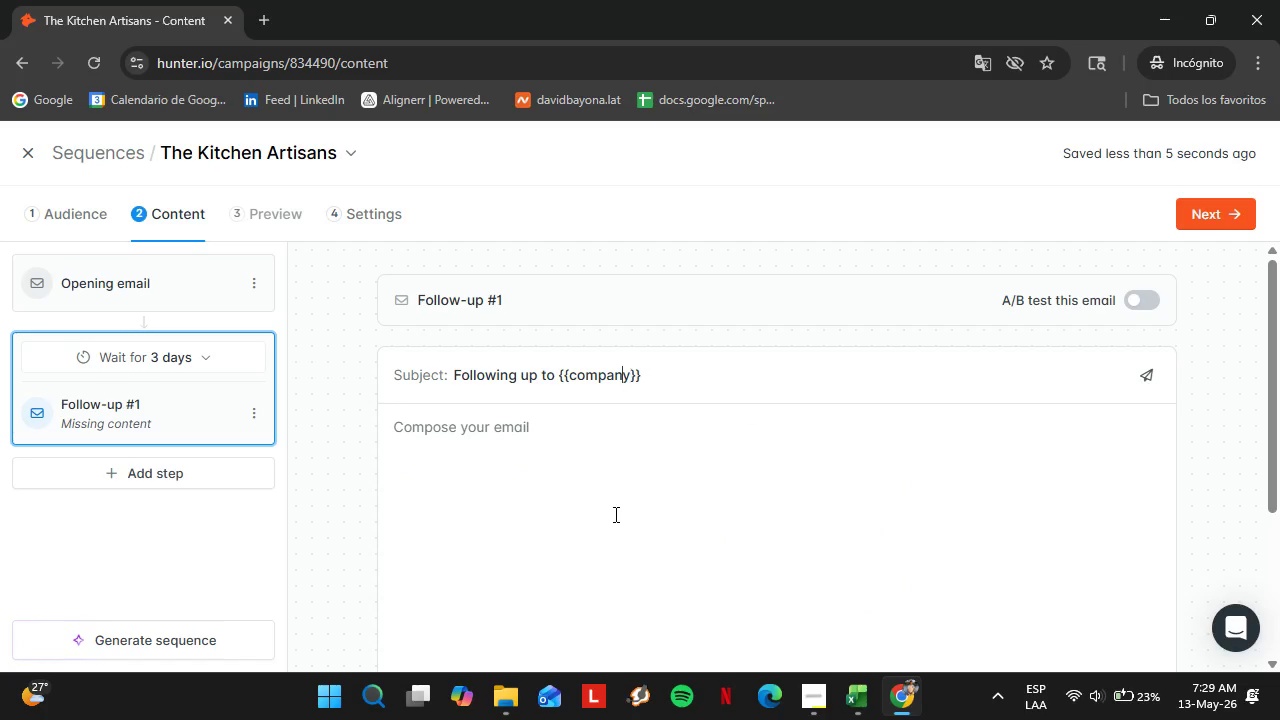 
key(ArrowLeft)
 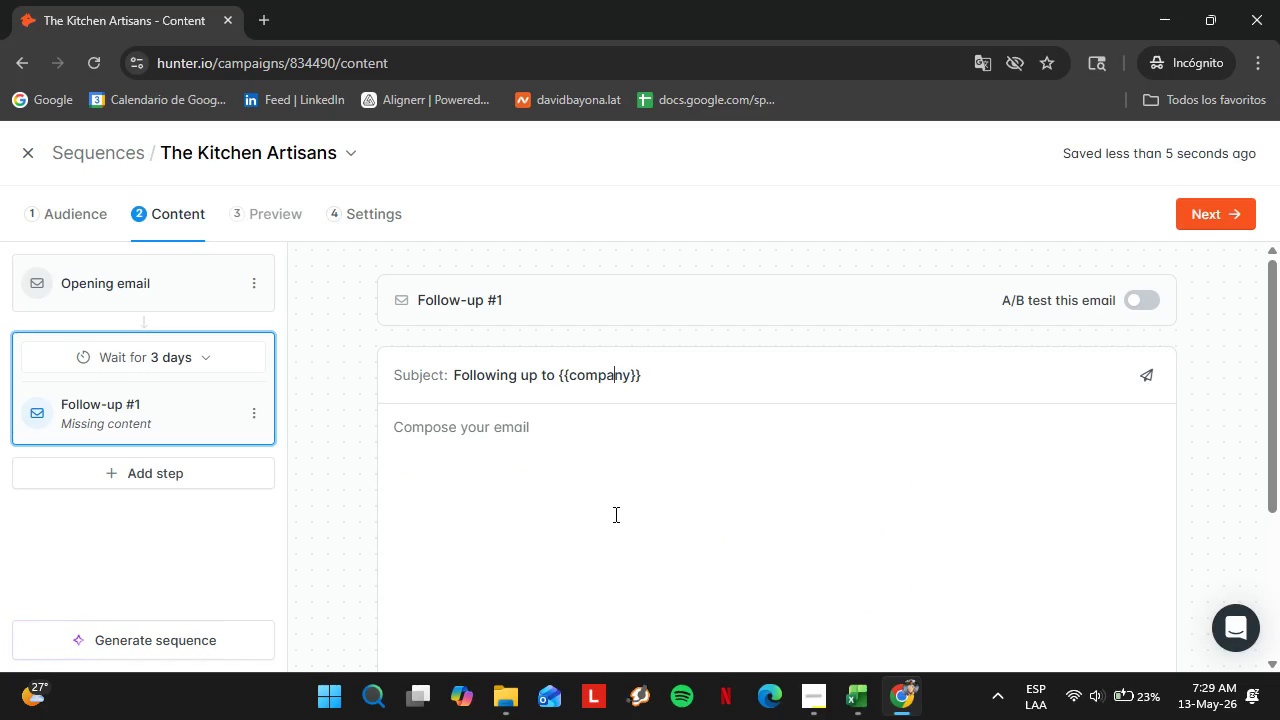 
hold_key(key=ArrowLeft, duration=0.77)
 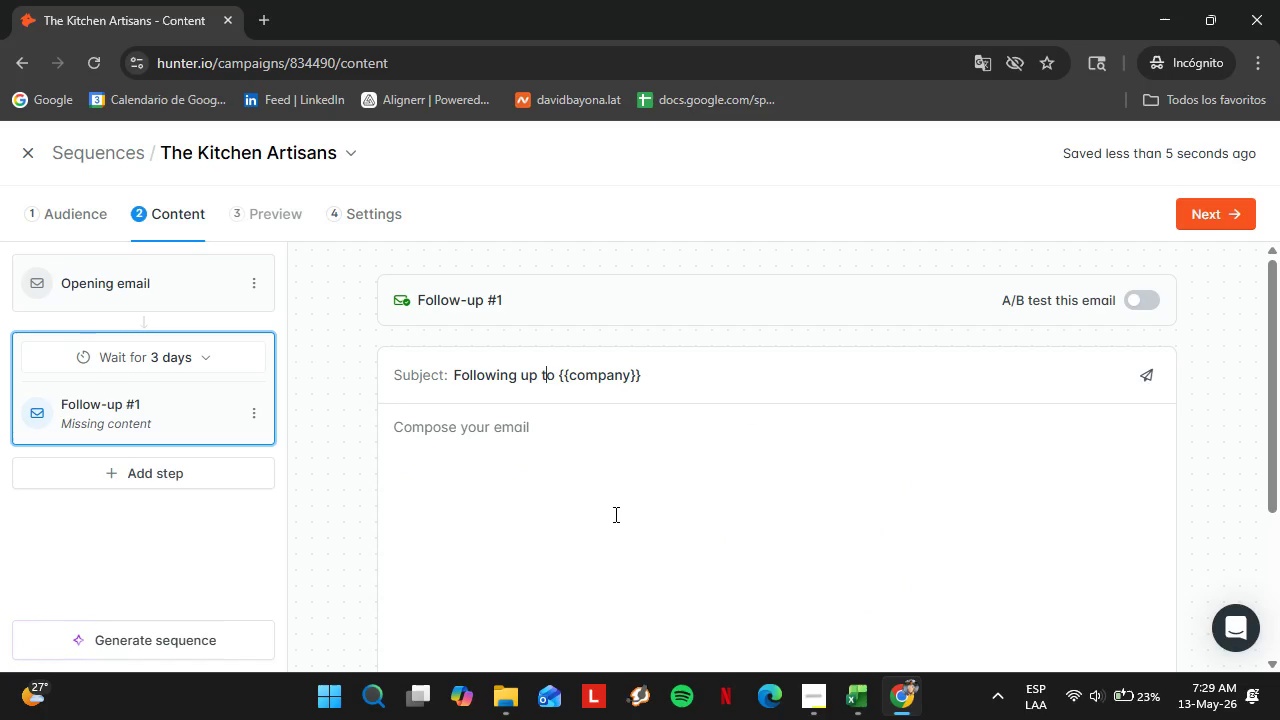 
key(ArrowLeft)
 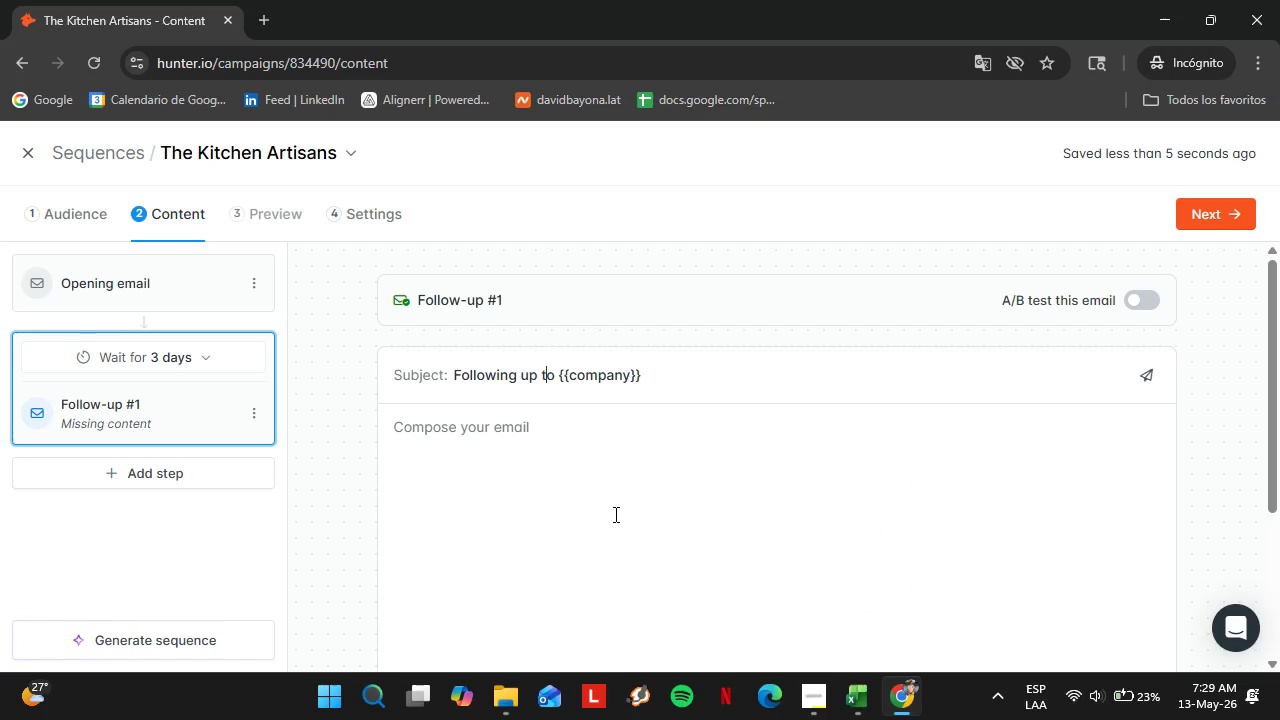 
key(ArrowRight)
 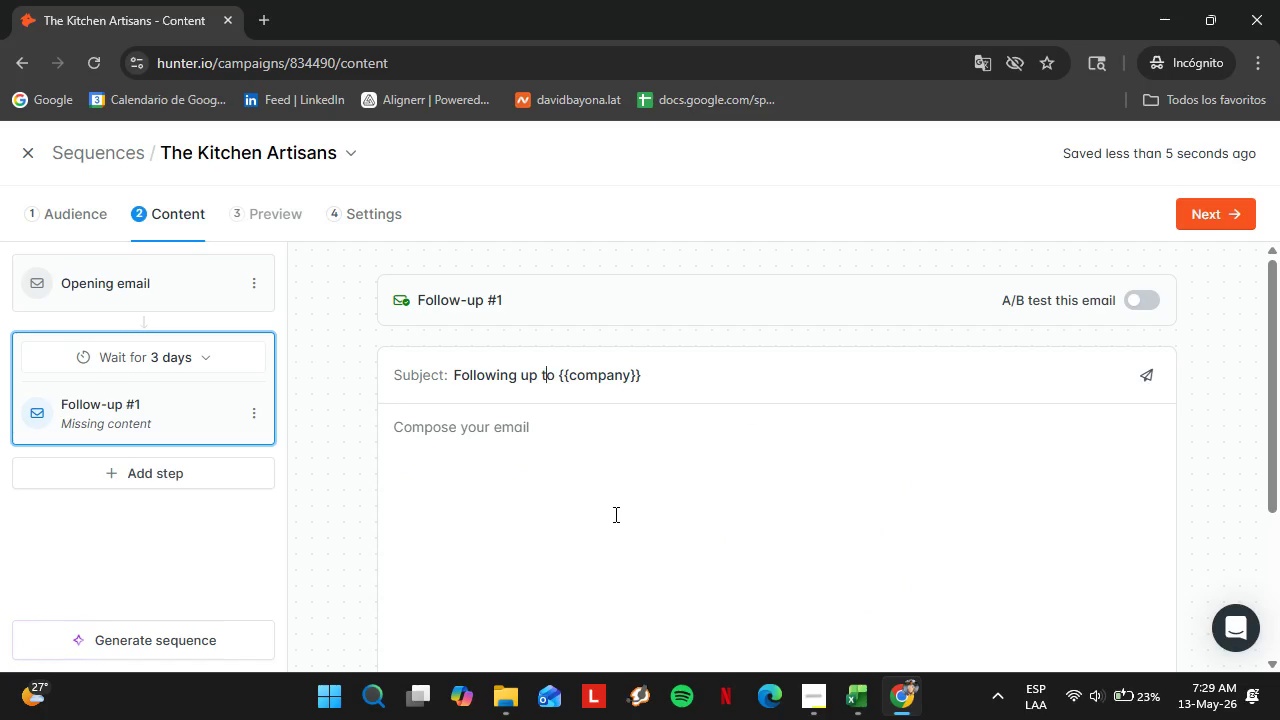 
key(ArrowRight)
 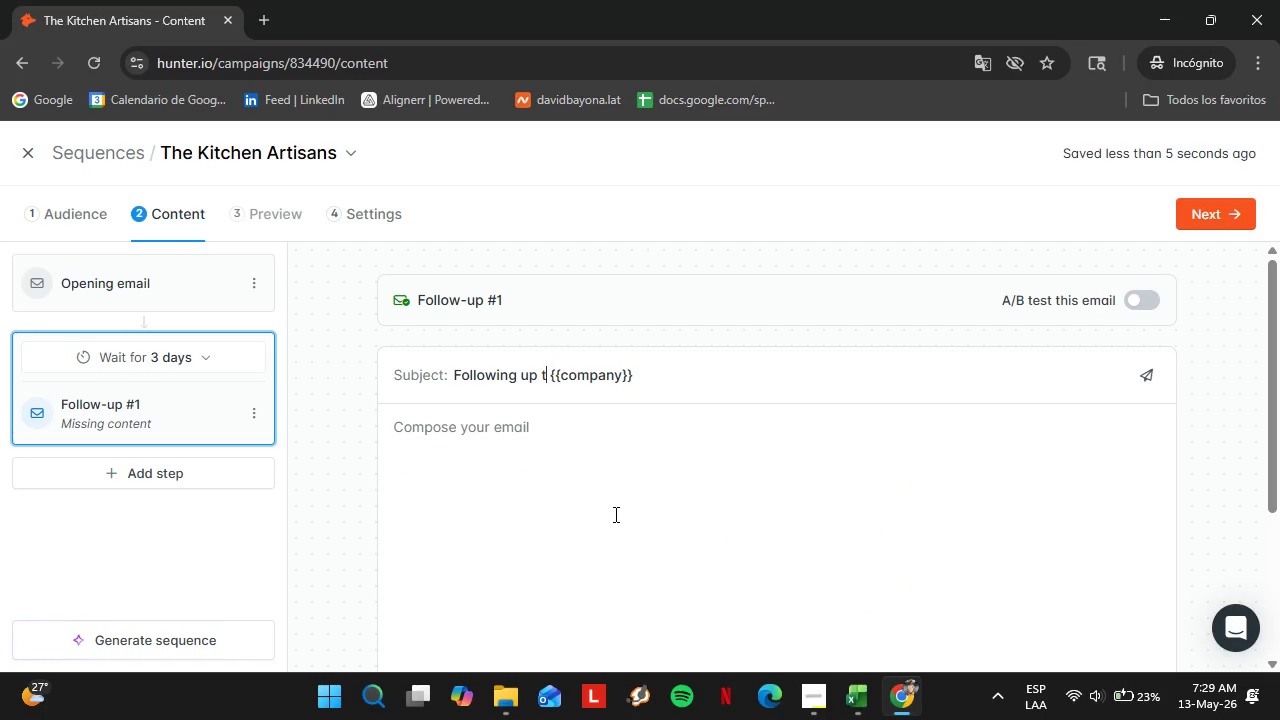 
key(Backspace)
key(Backspace)
type(for)
 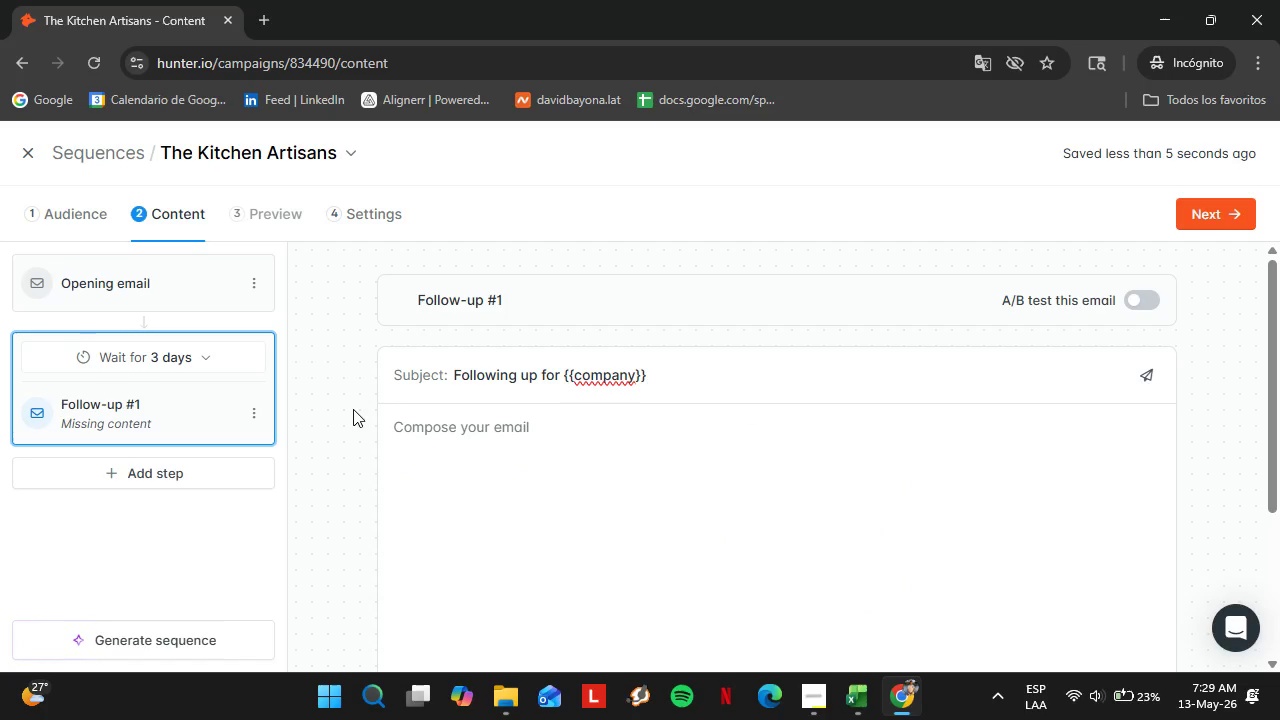 
left_click_drag(start_coordinate=[469, 436], to_coordinate=[476, 440])
 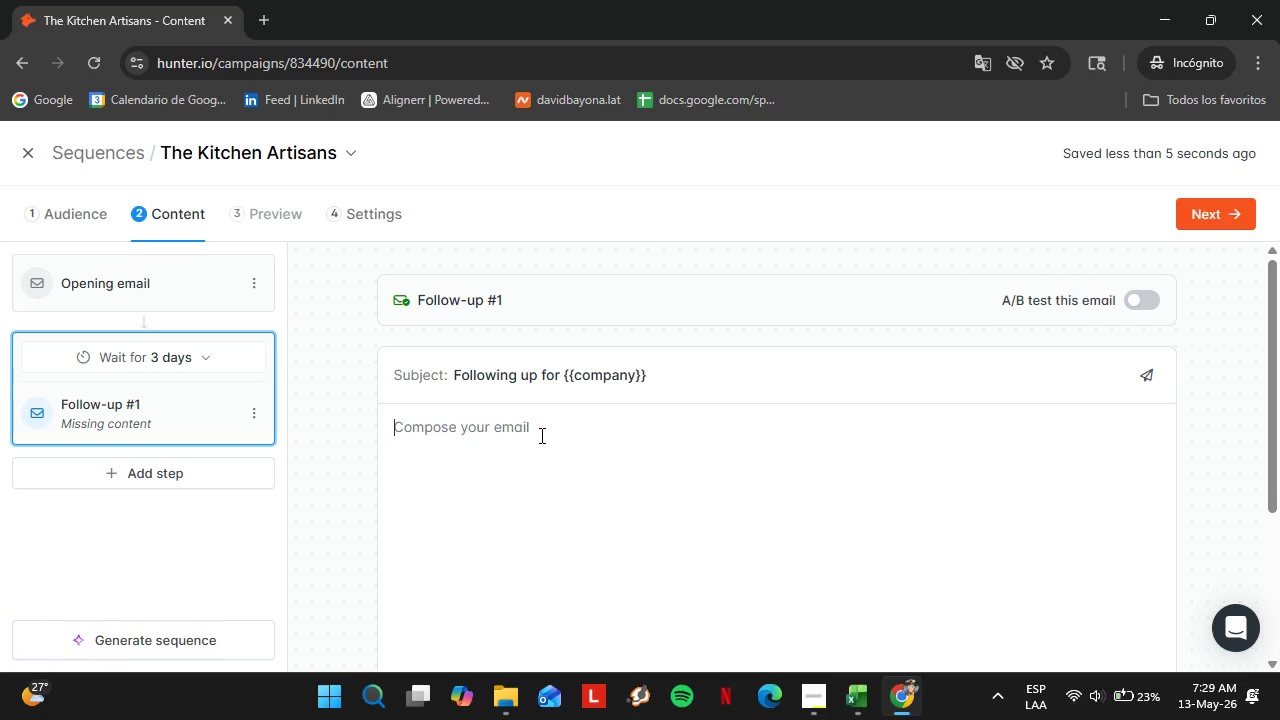 
type(Hi )
 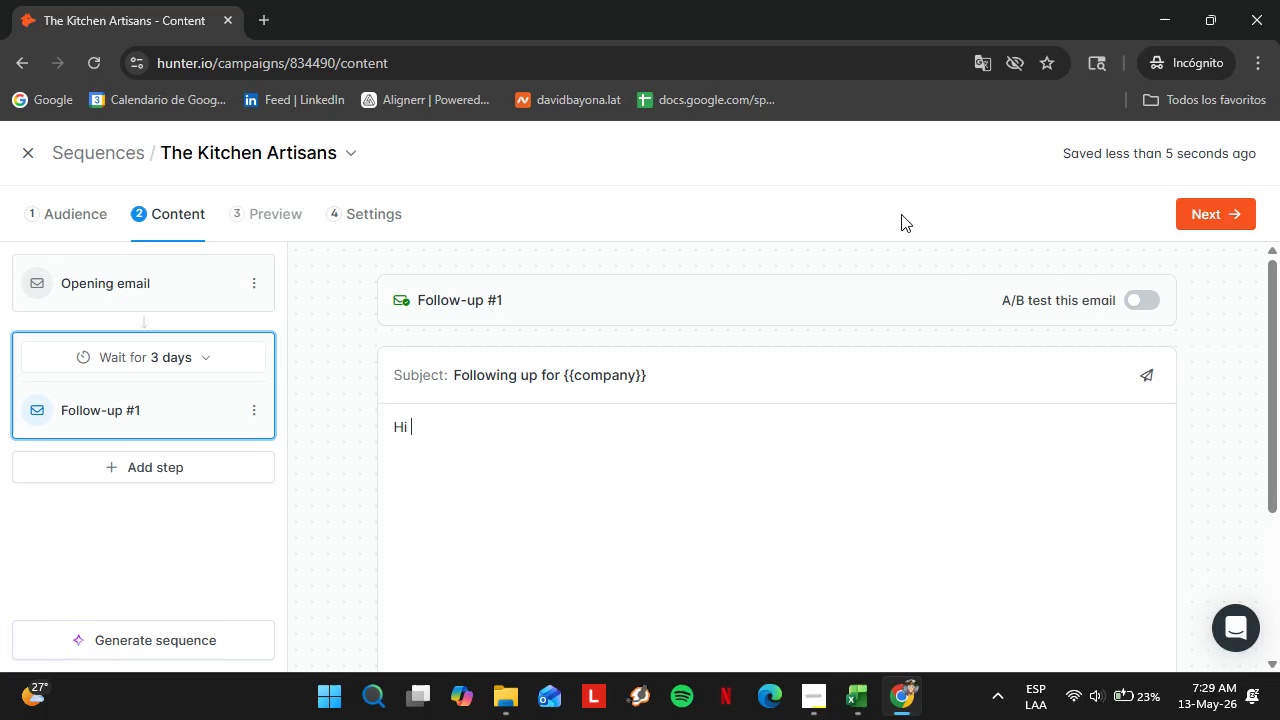 
scroll: coordinate [718, 436], scroll_direction: down, amount: 3.0
 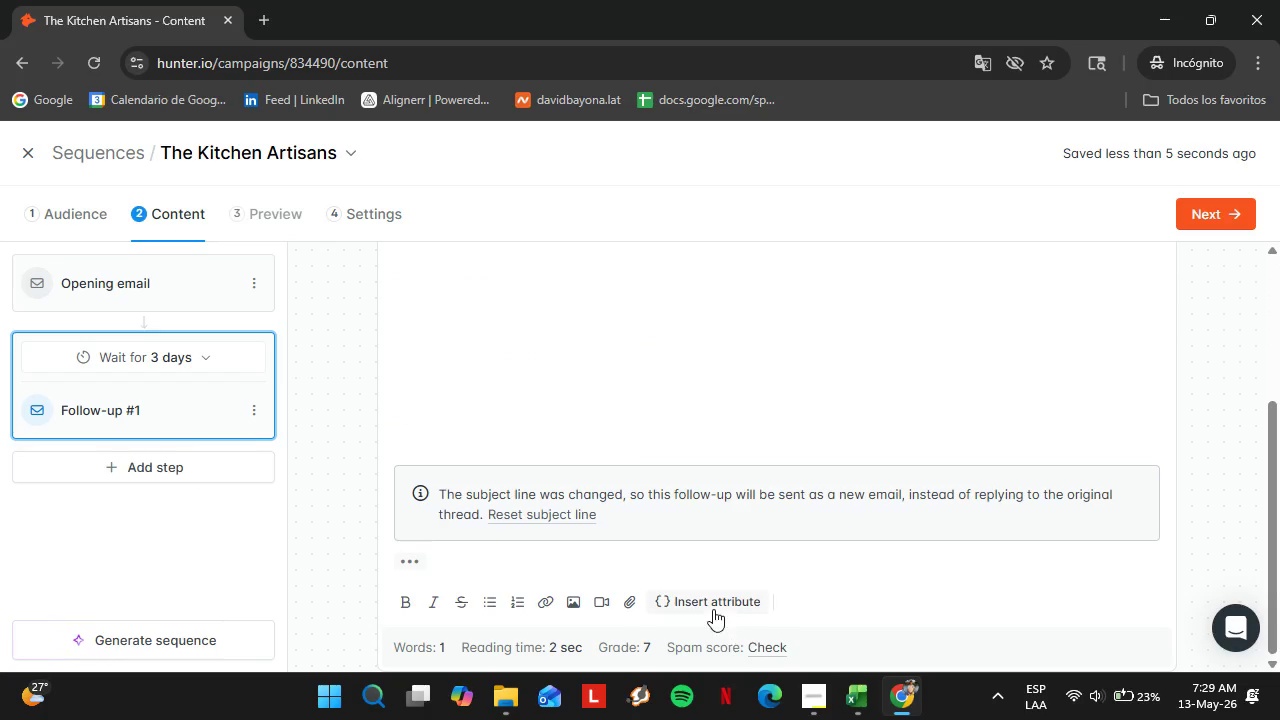 
left_click([713, 609])
 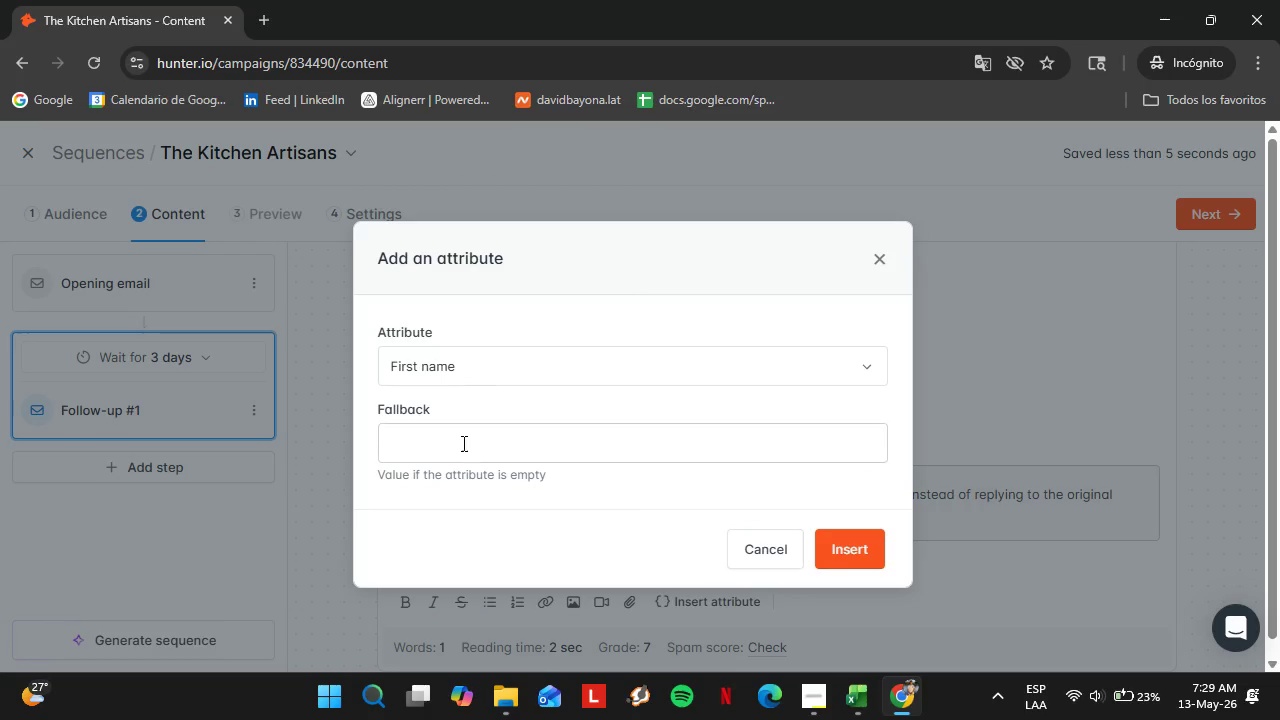 
left_click([462, 443])
 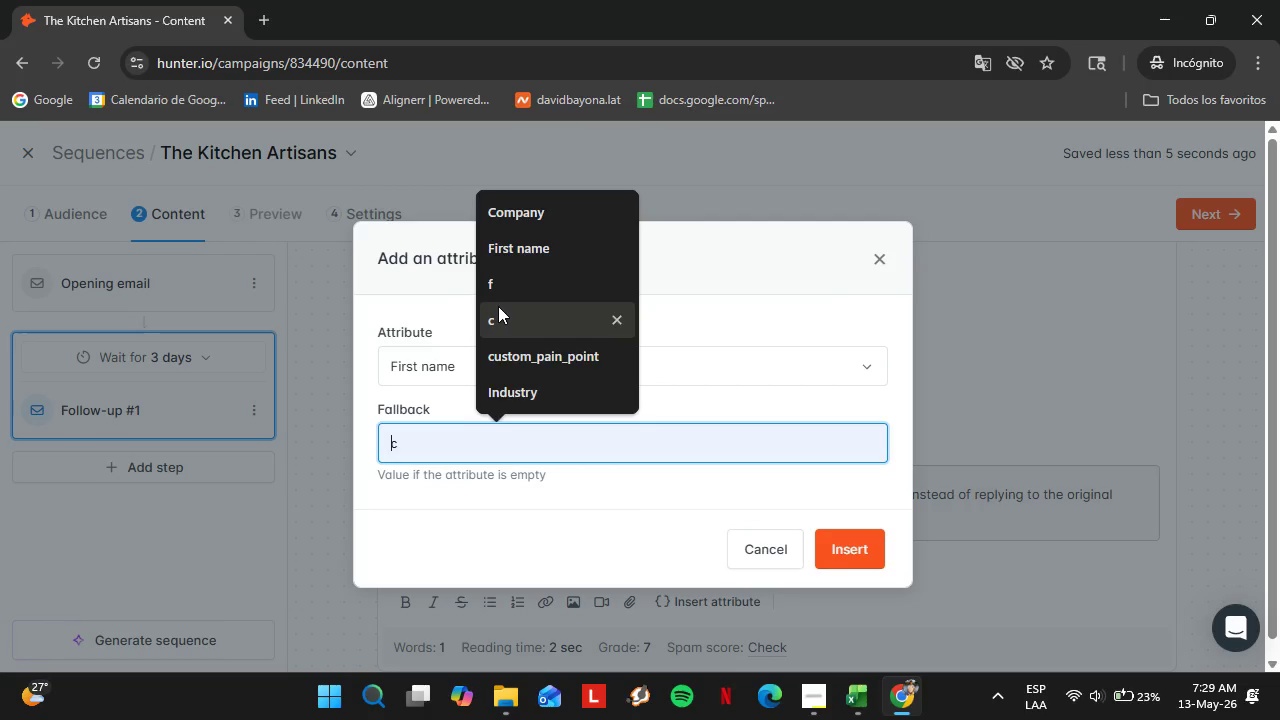 
left_click([496, 283])
 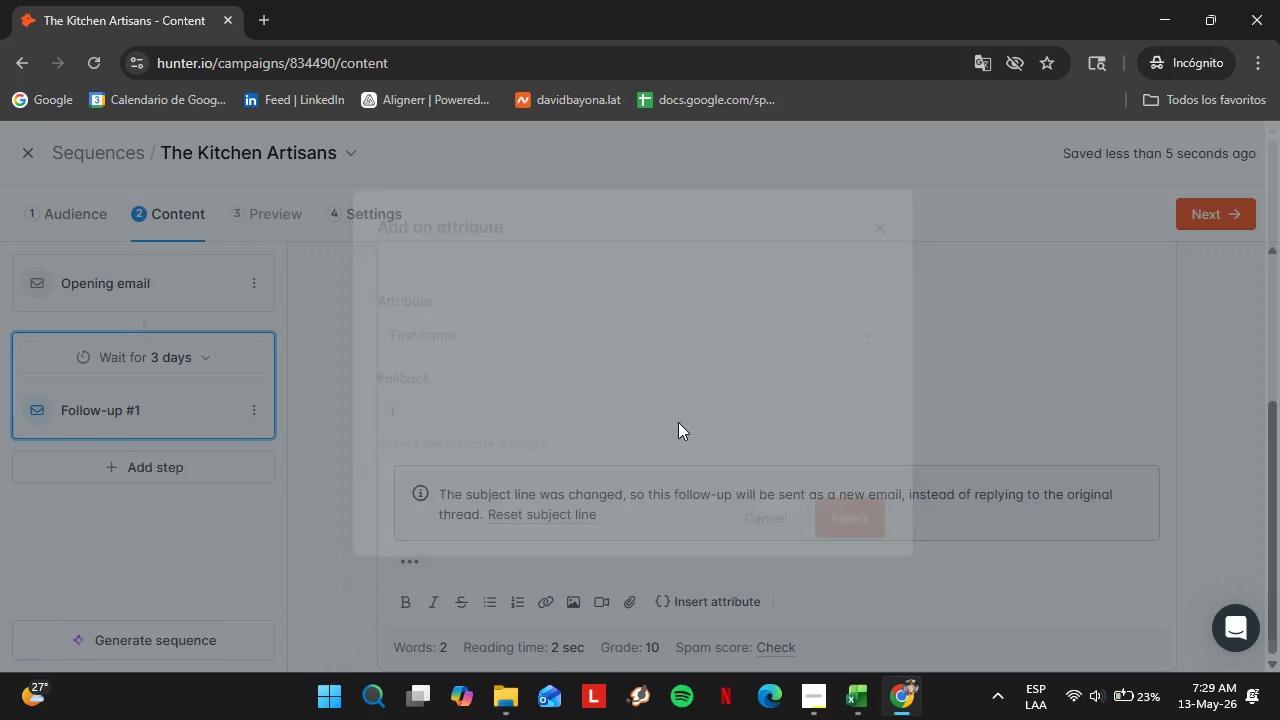 
left_click_drag(start_coordinate=[539, 370], to_coordinate=[534, 371])
 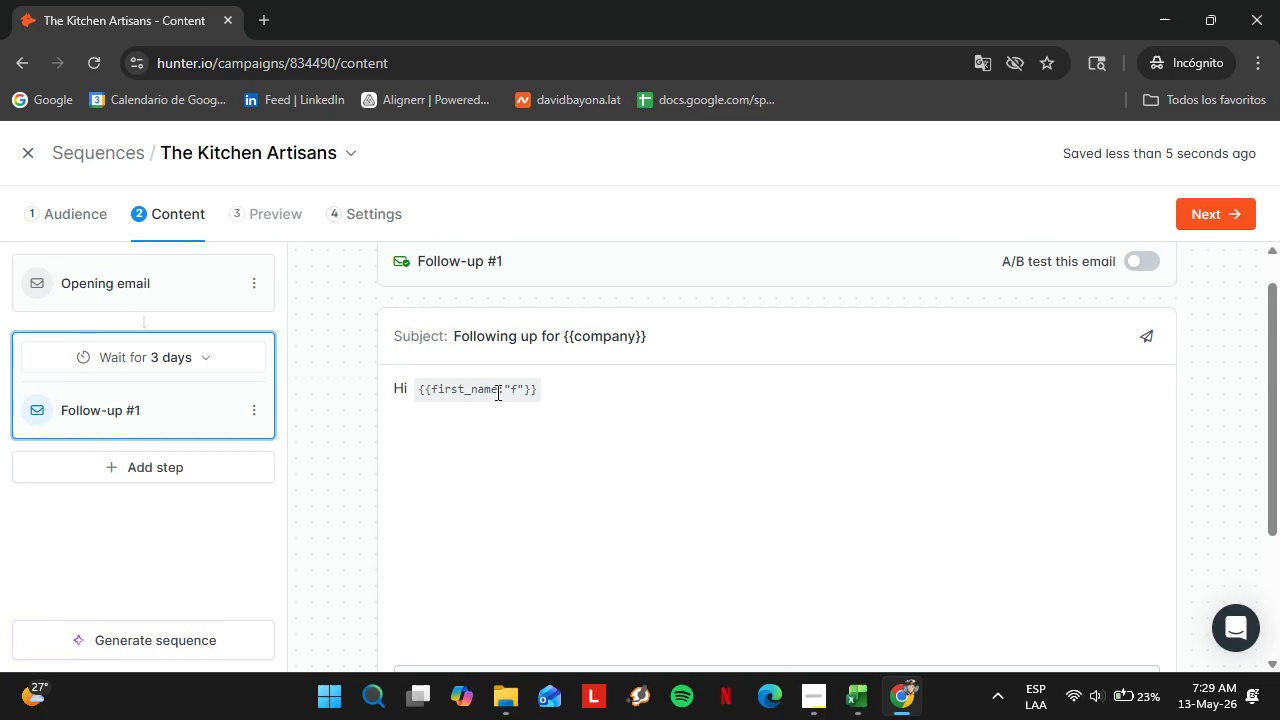 
scroll: coordinate [579, 368], scroll_direction: up, amount: 2.0
 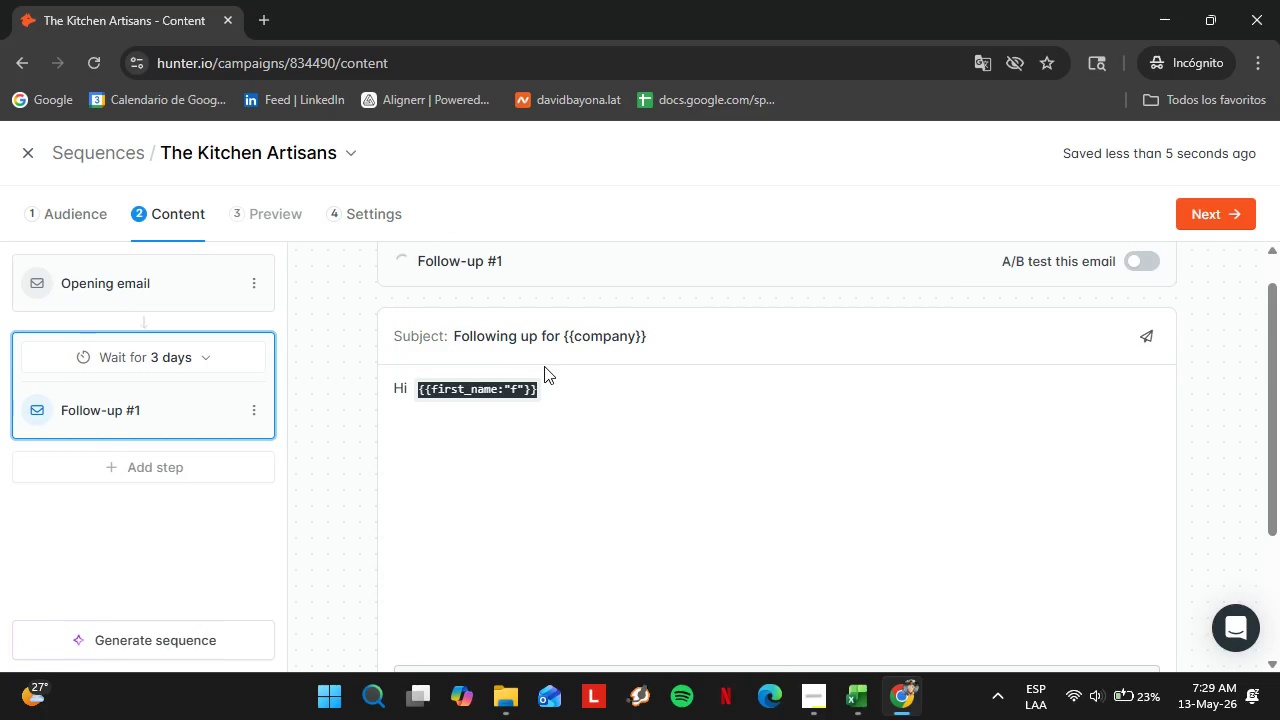 
left_click_drag(start_coordinate=[497, 392], to_coordinate=[523, 392])
 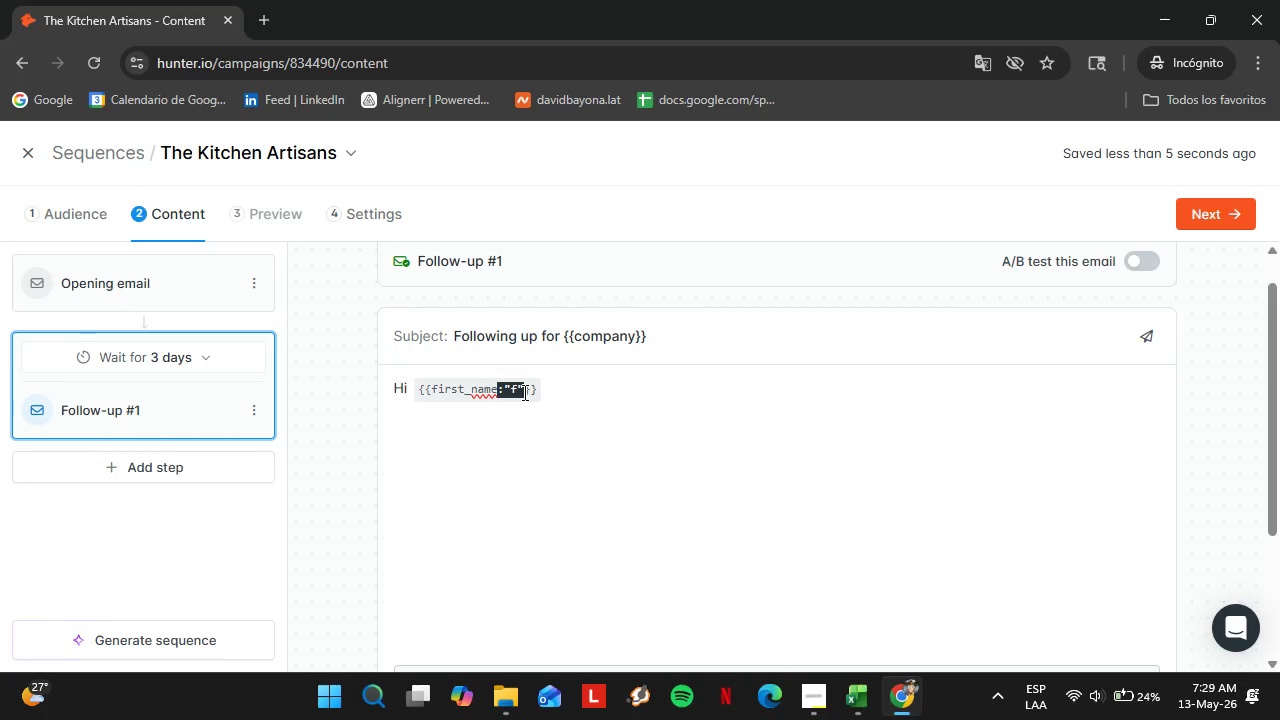 
key(Backspace)
 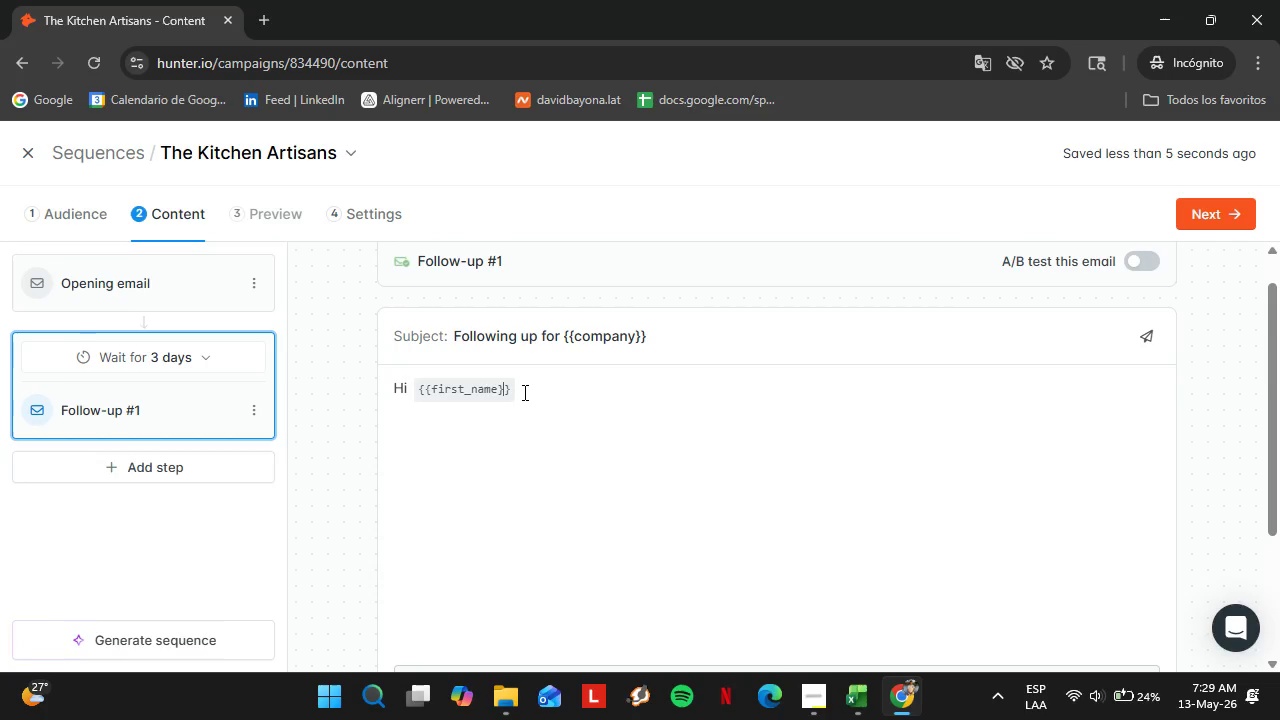 
hold_key(key=ArrowRight, duration=0.77)
 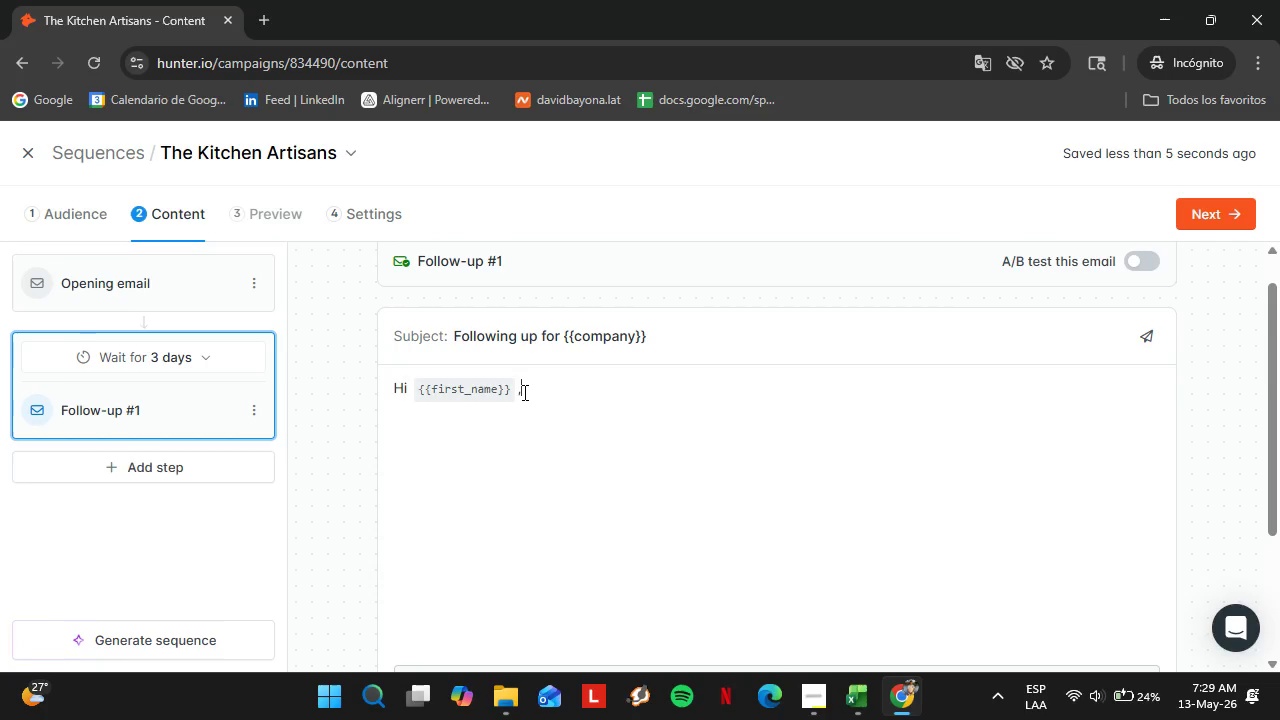 
key(Comma)
 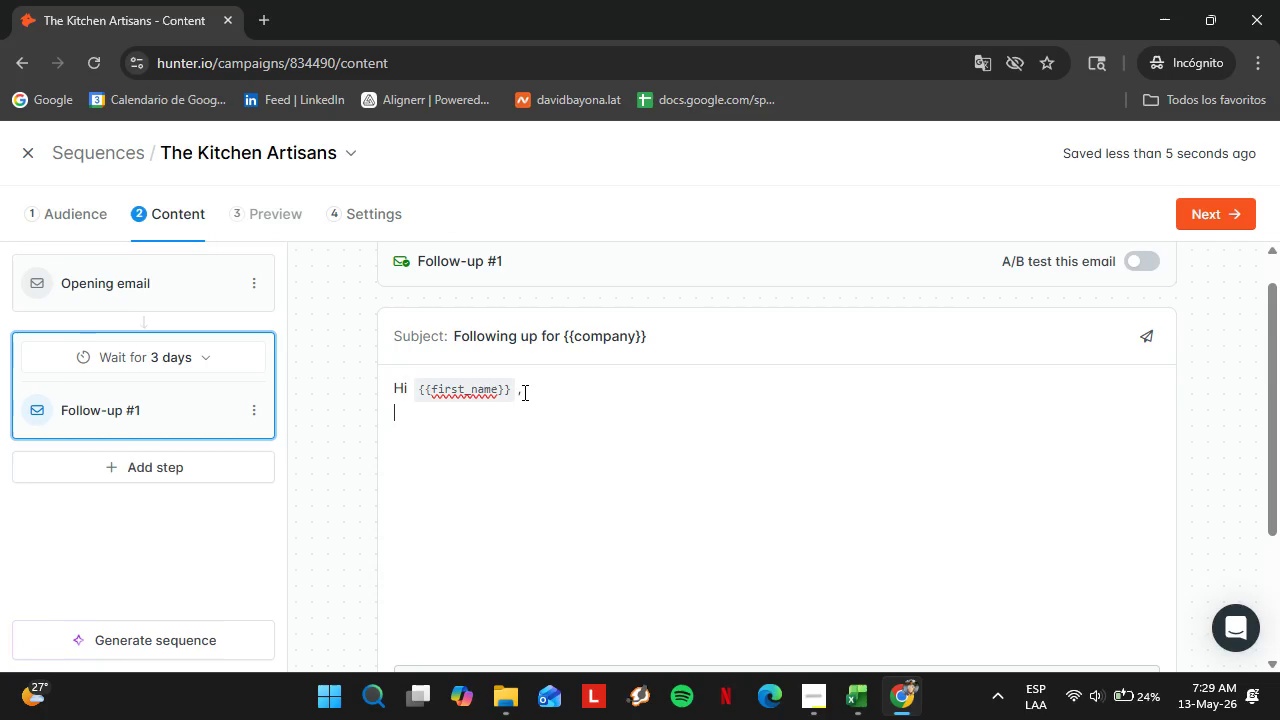 
key(Enter)
 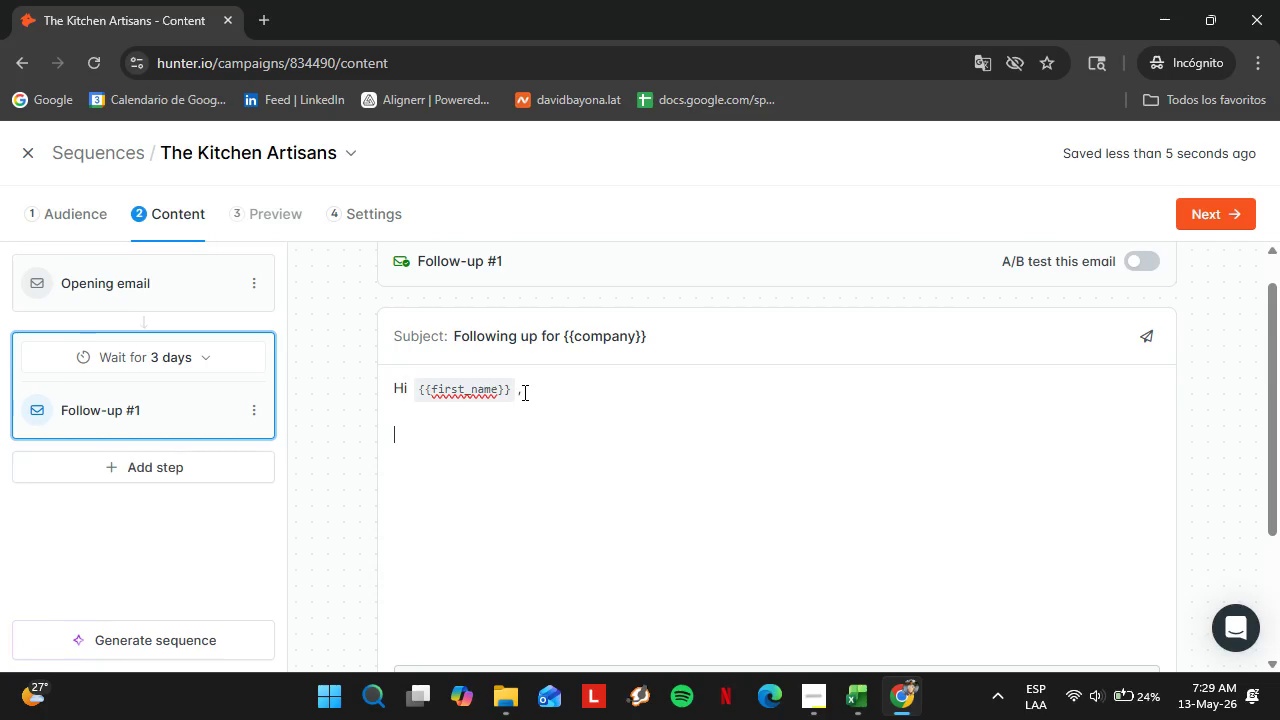 
key(Enter)
 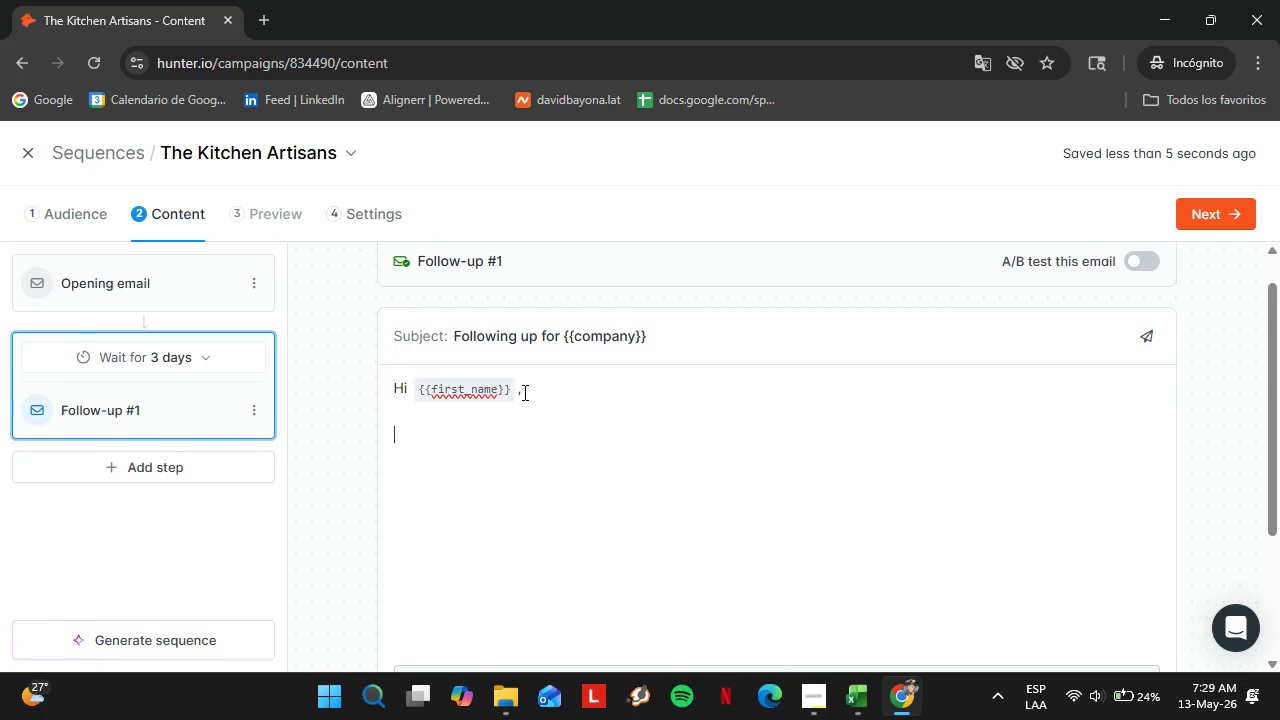 
hold_key(key=CapsLock, duration=0.75)
 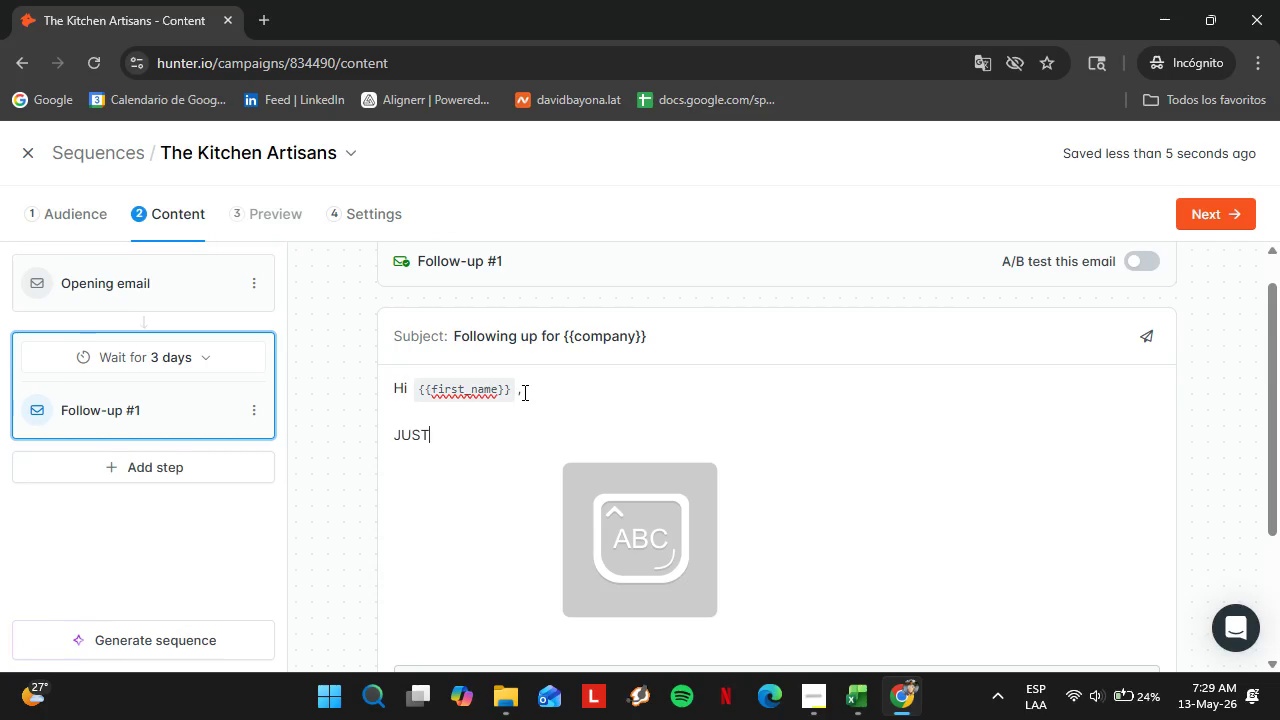 
type(JUST )
key(Backspace)
key(Backspace)
key(Backspace)
key(Backspace)
type(ust checking in to see if you had a chance )
 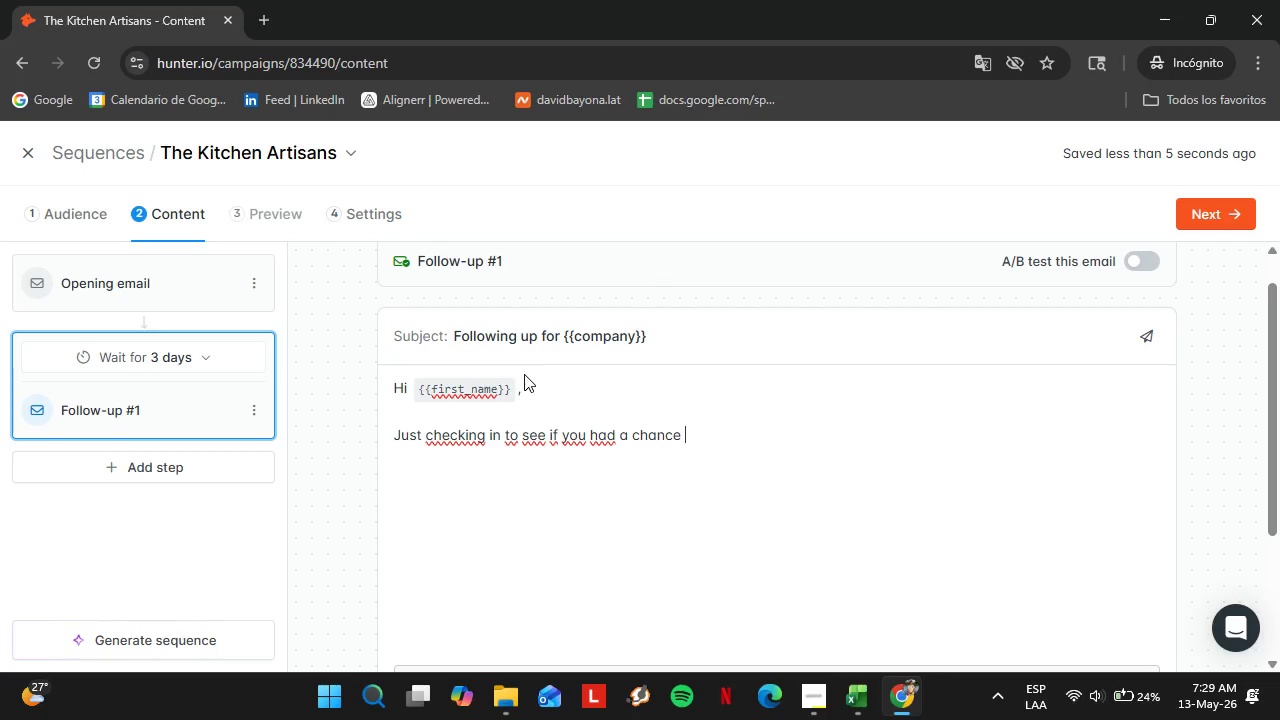 
type(to )
 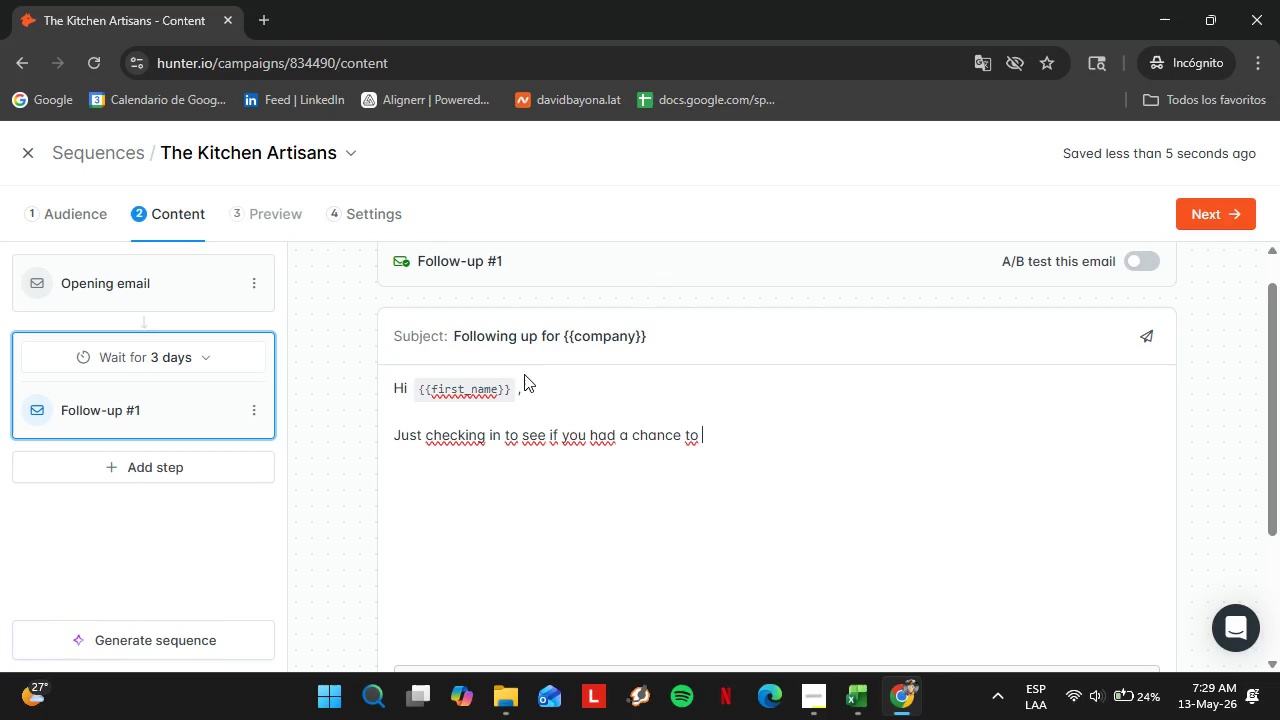 
type(review y)
key(Backspace)
type(the sus)
key(Backspace)
key(Backspace)
key(Backspace)
type(Sustainable Stone guide)
 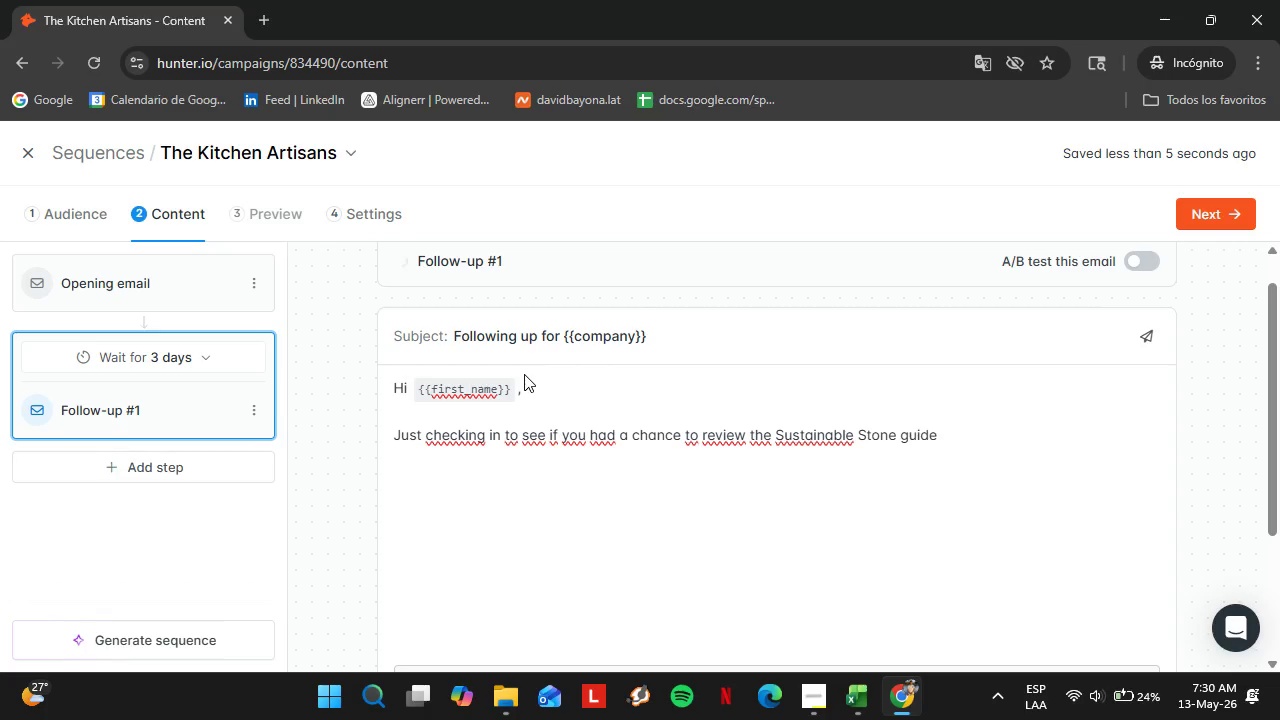 
type( i sent Ove)
key(Backspace)
key(Backspace)
key(Backspace)
key(Backspace)
type( over.)
 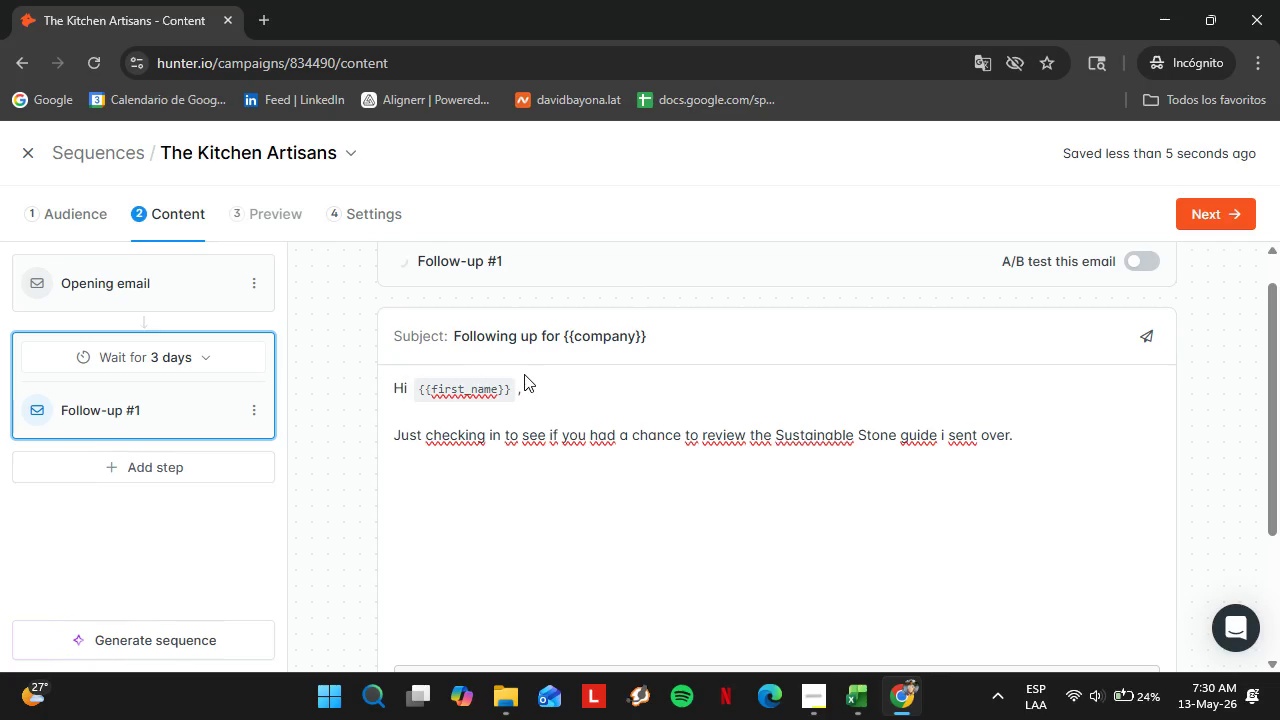 
key(Shift+Enter)
 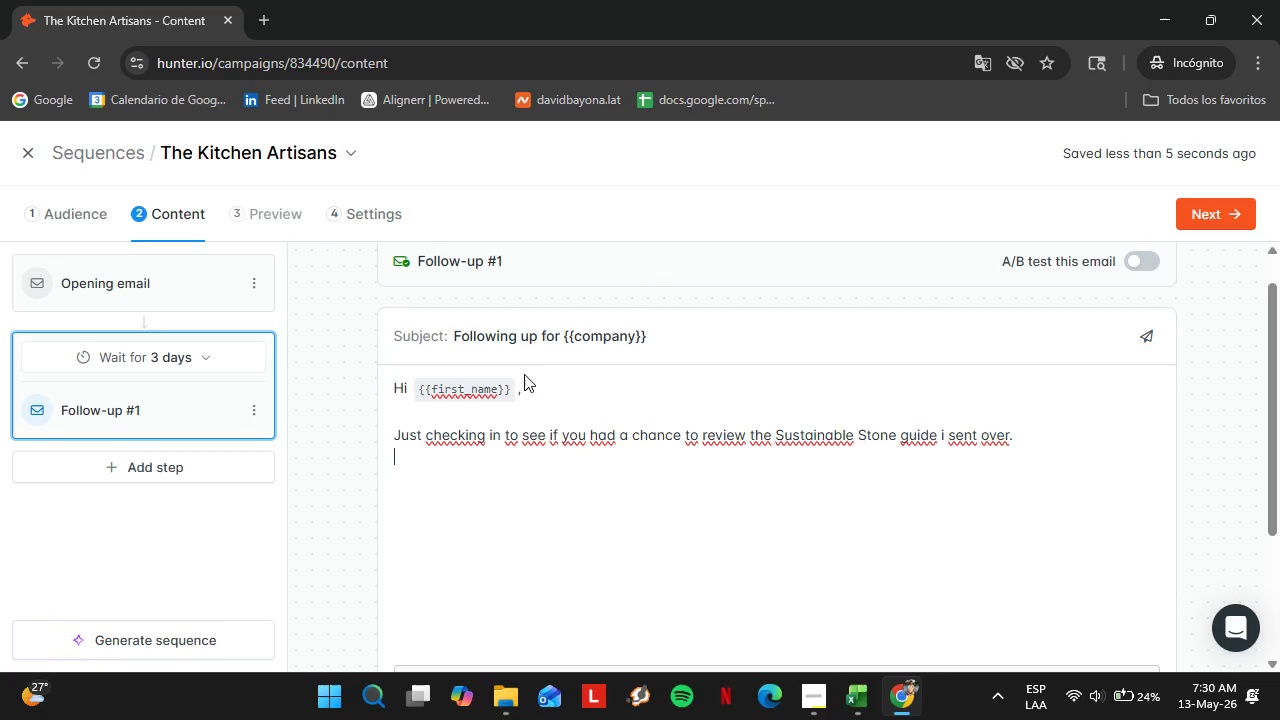 
key(Shift+Enter)
 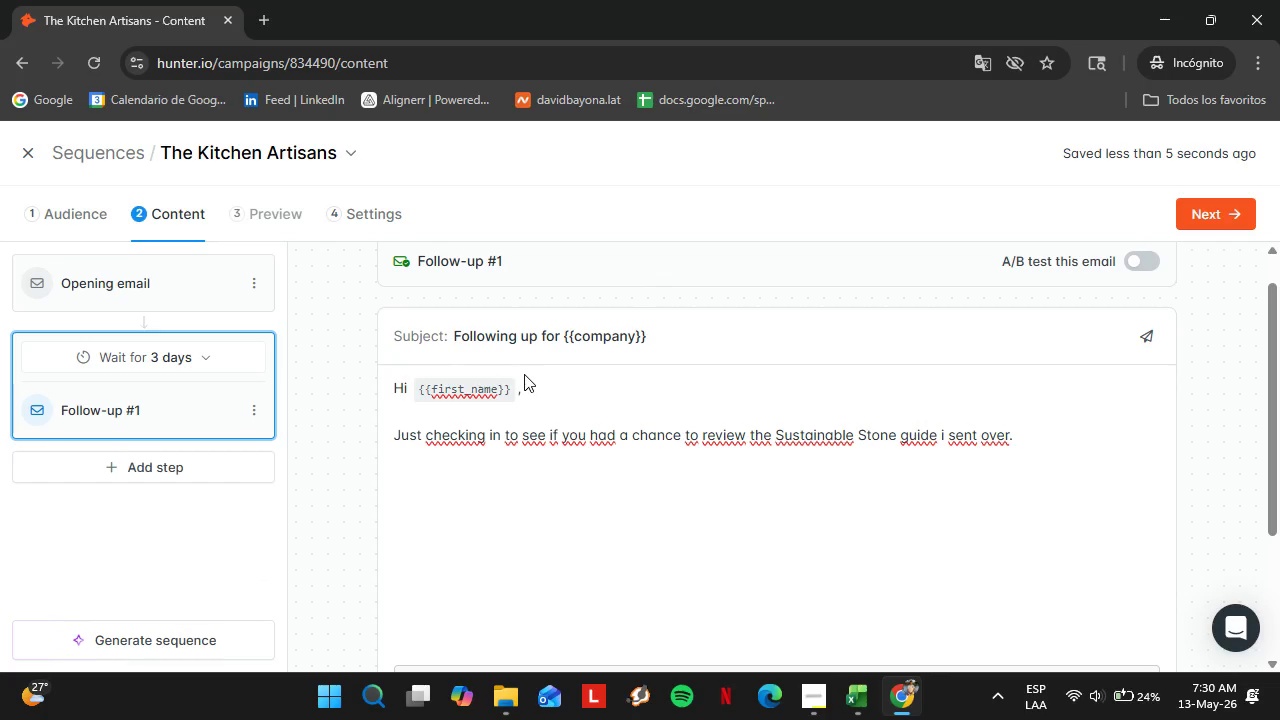 
type(We[ve found that many )
 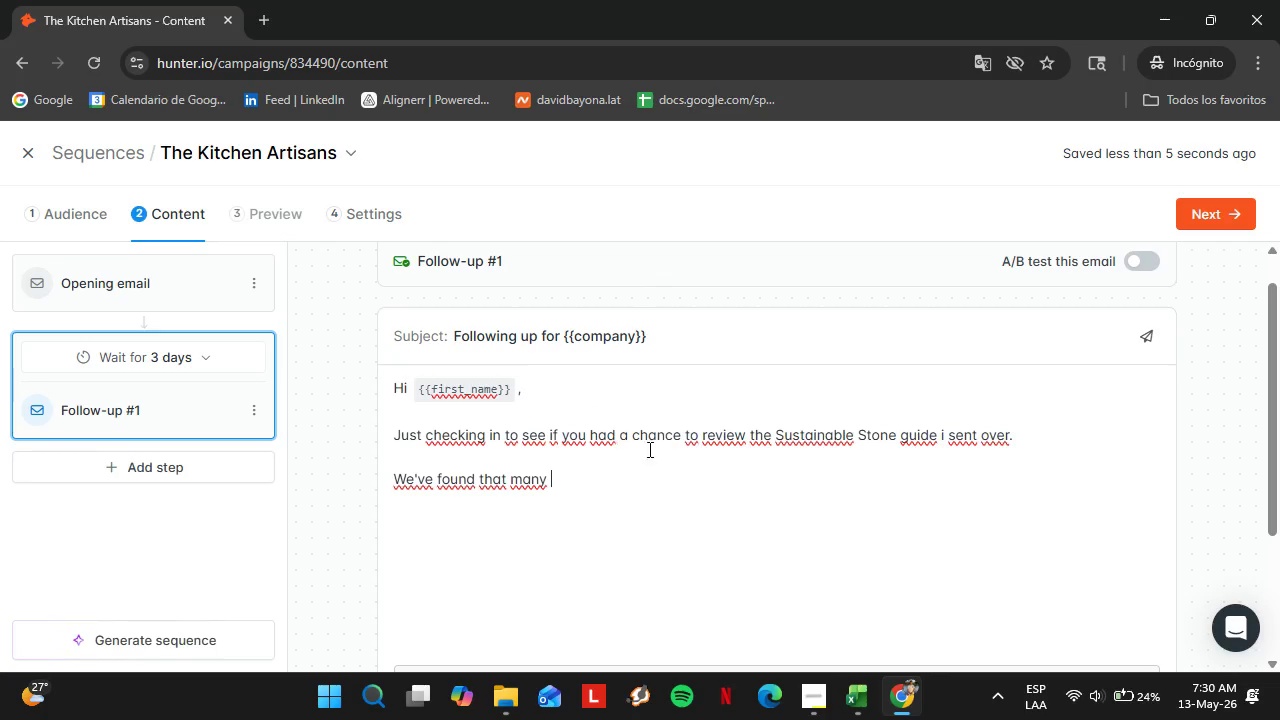 
scroll: coordinate [680, 470], scroll_direction: down, amount: 2.0
 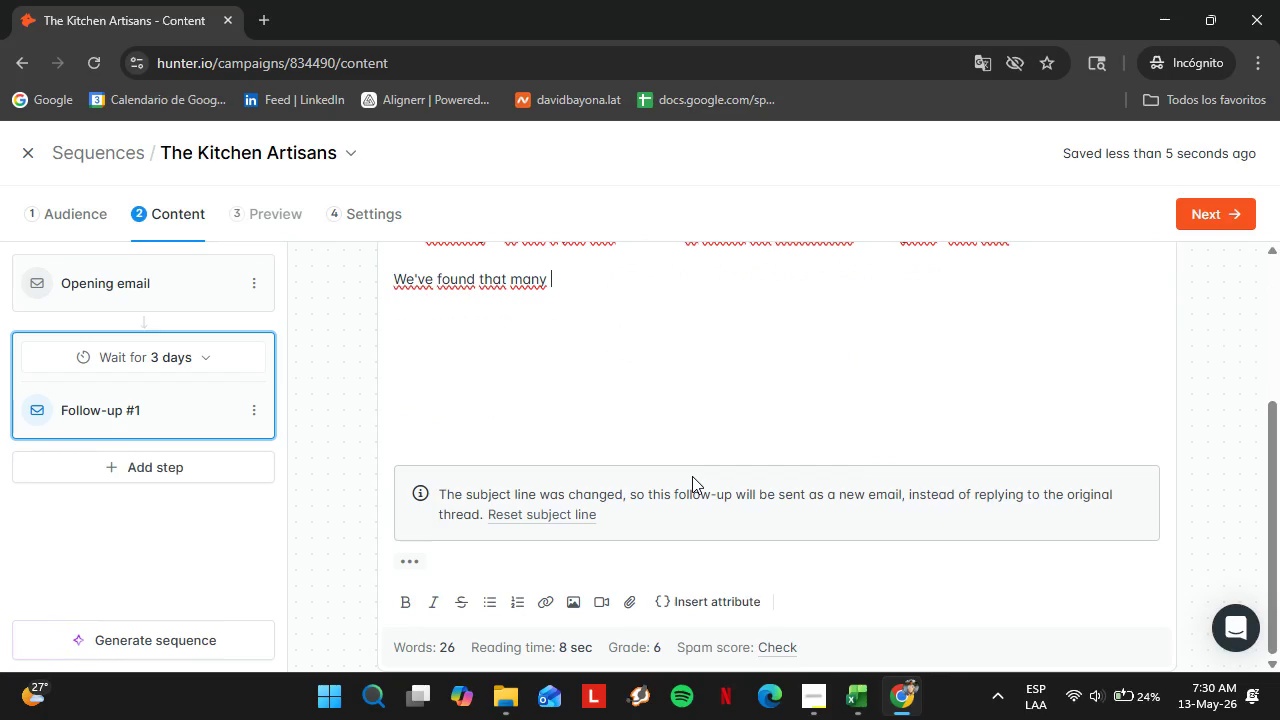 
wait(10.13)
 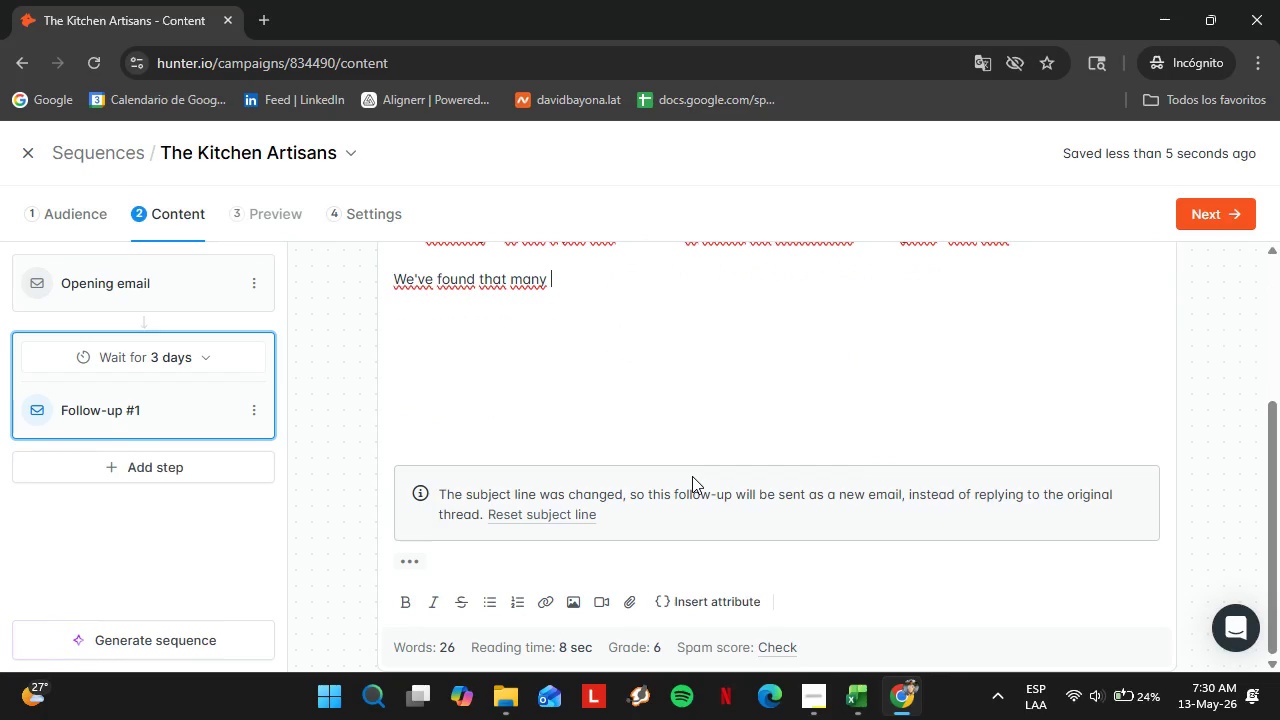 
left_click([688, 597])
 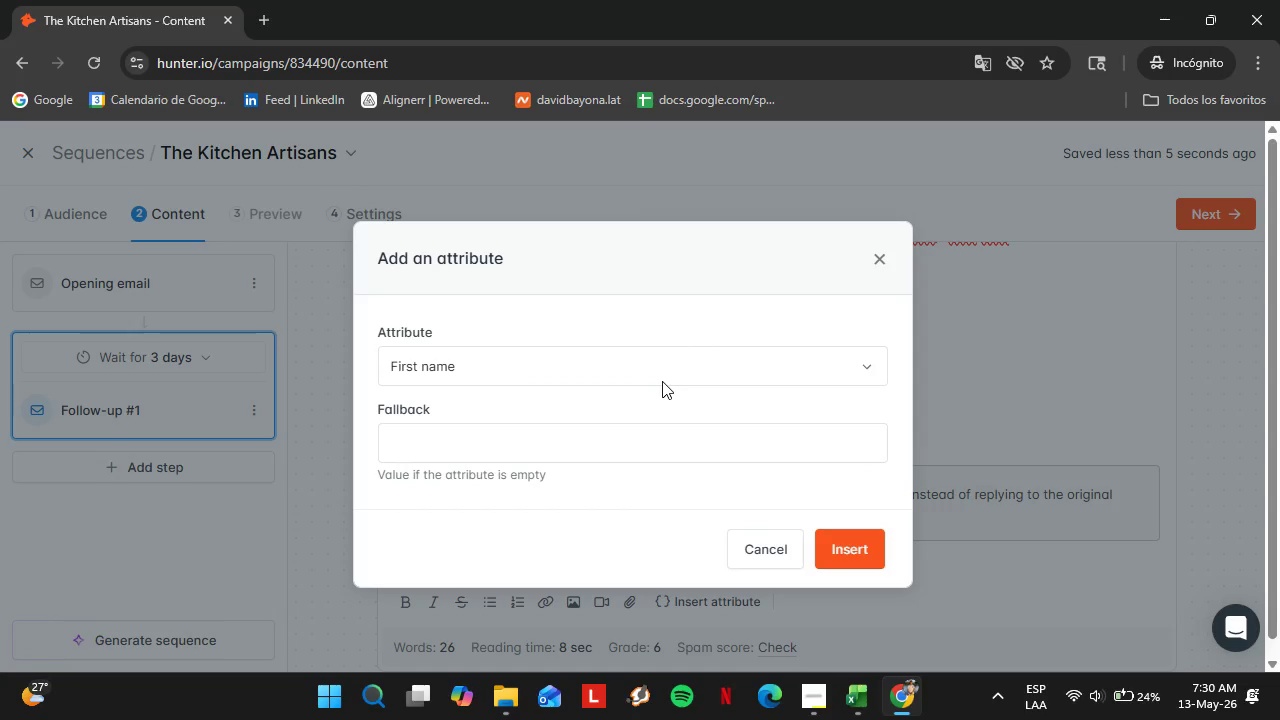 
left_click([560, 358])
 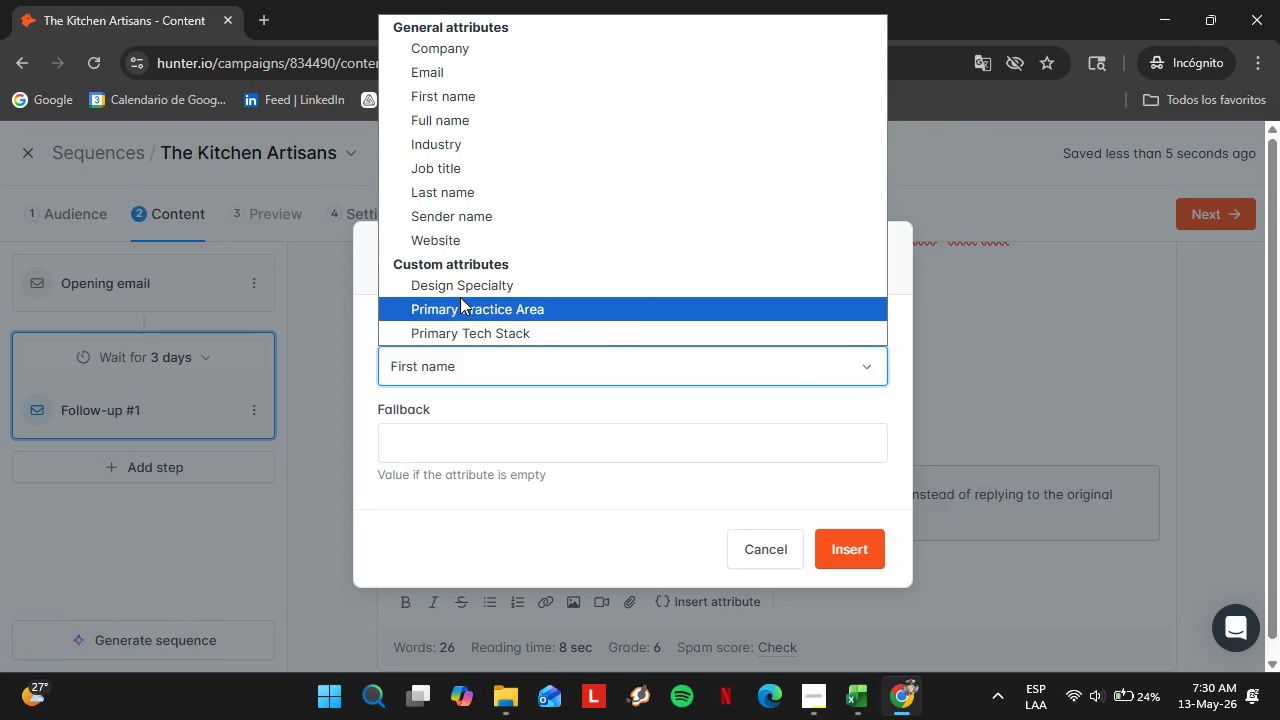 
left_click([465, 286])
 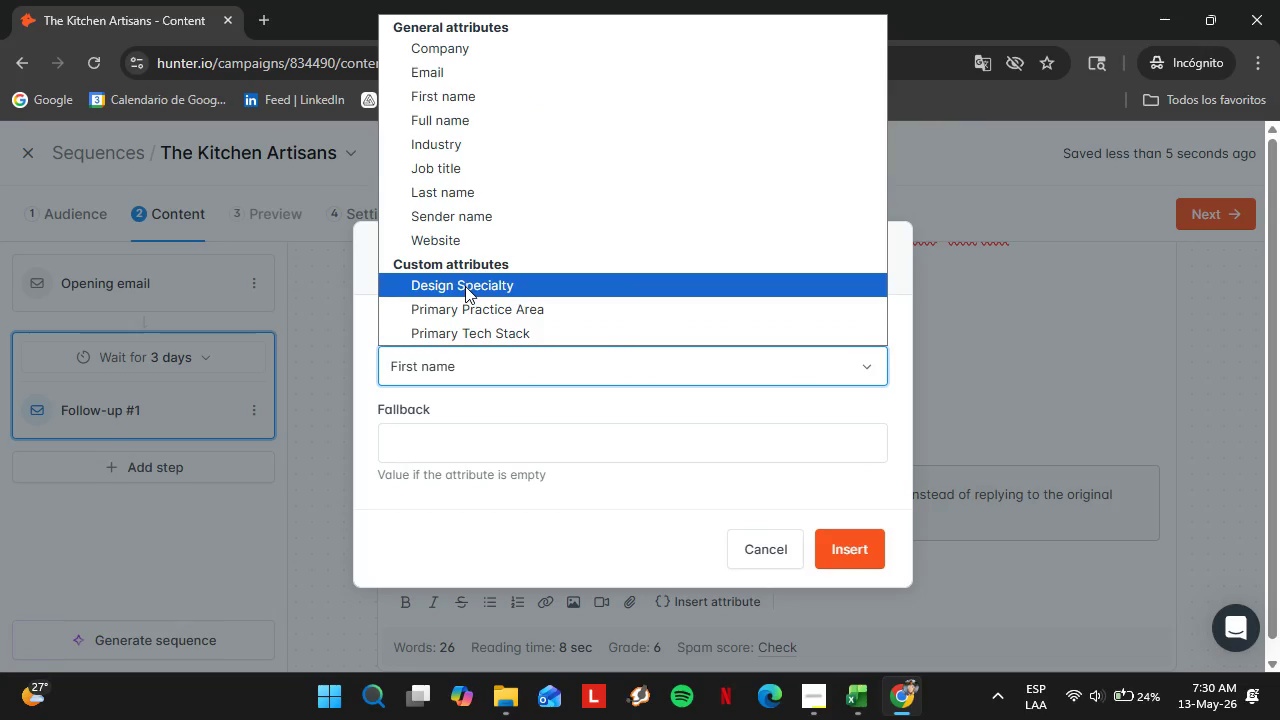 
left_click([837, 540])
 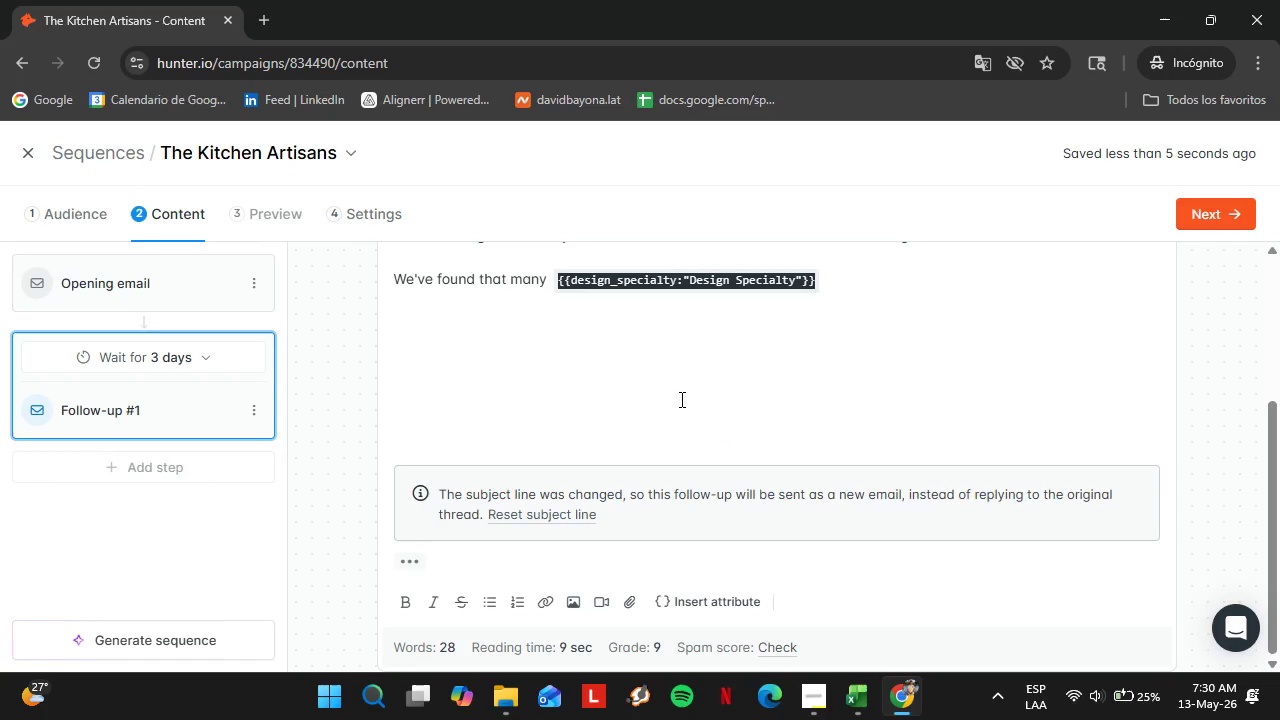 
left_click([680, 399])
 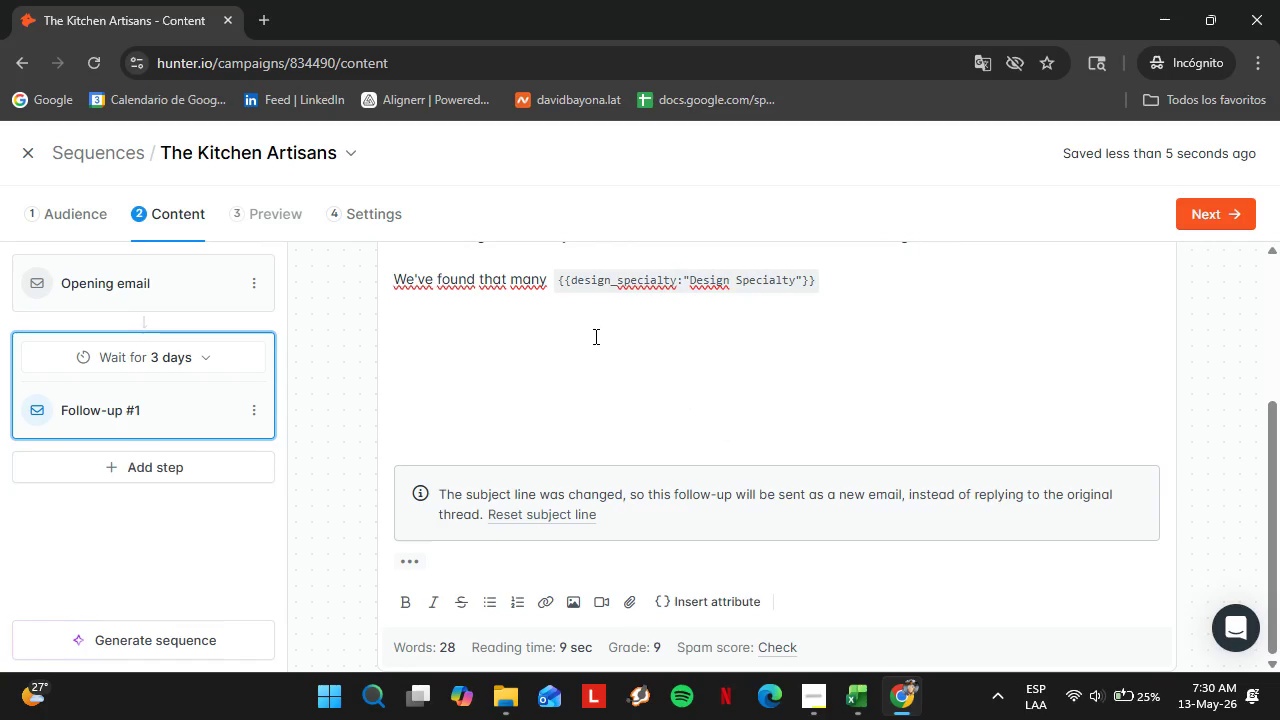 
scroll: coordinate [682, 394], scroll_direction: up, amount: 2.0
 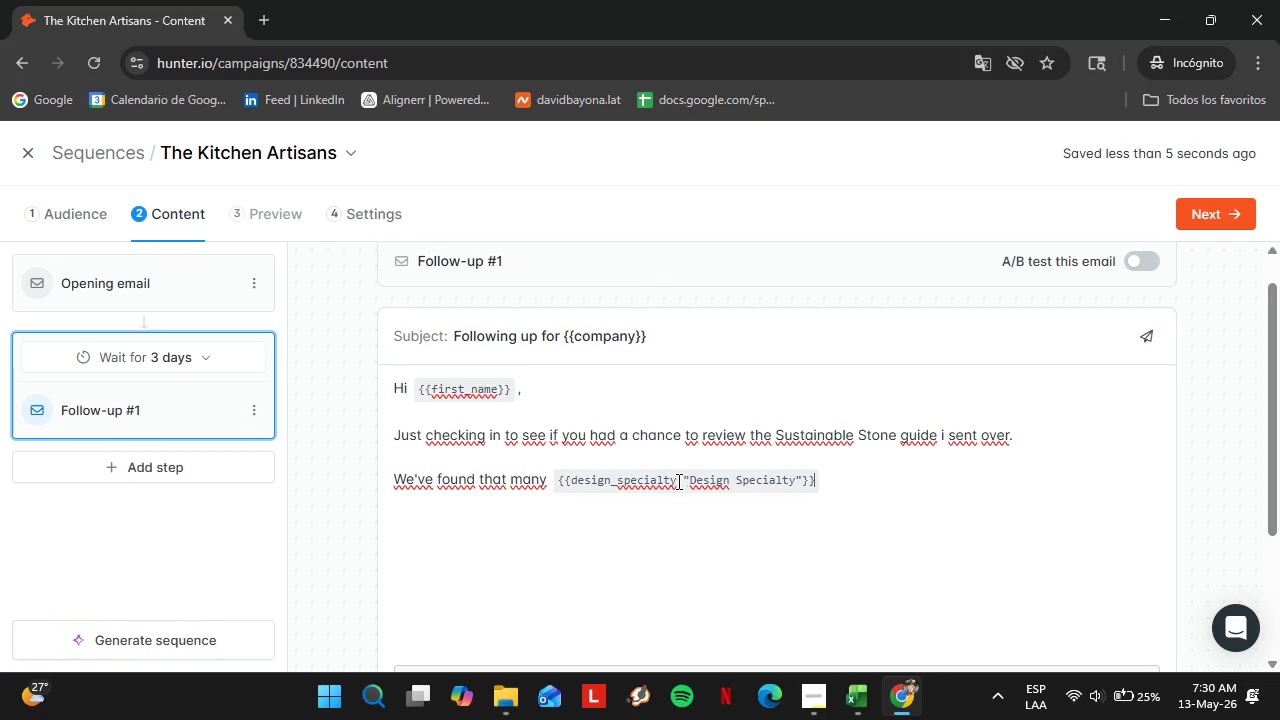 
left_click_drag(start_coordinate=[676, 481], to_coordinate=[802, 487])
 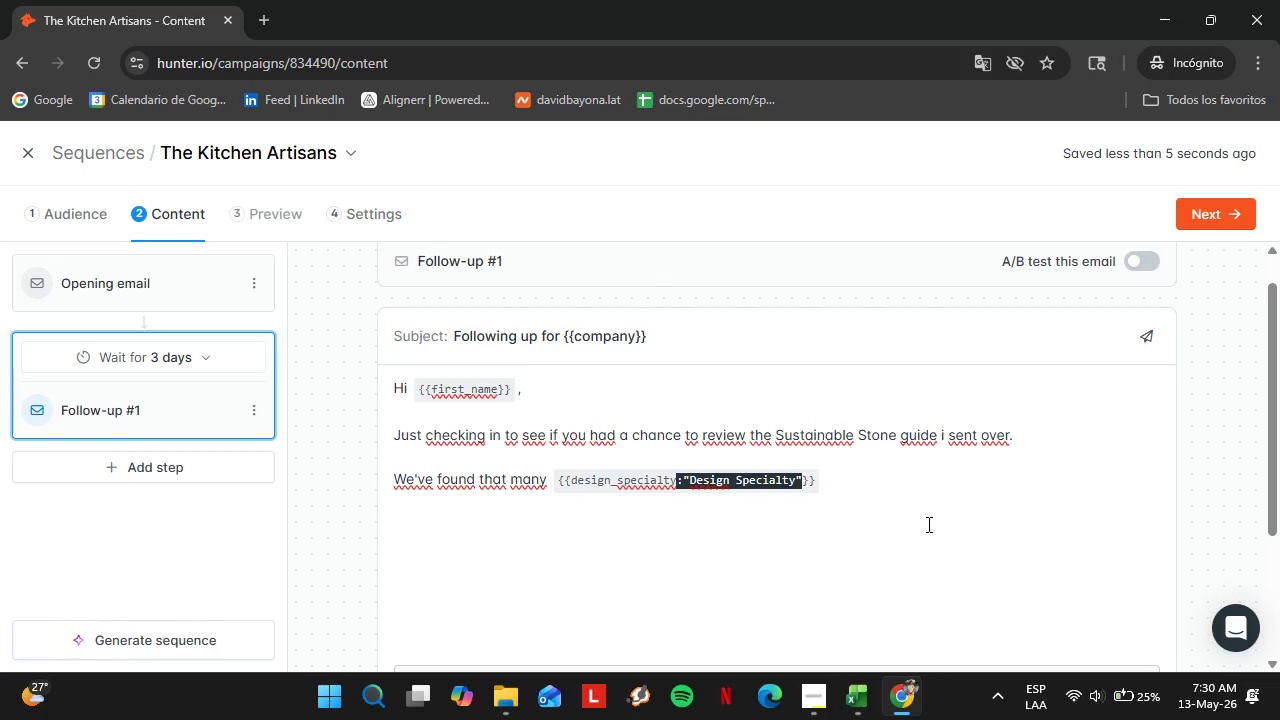 
key(Backspace)
 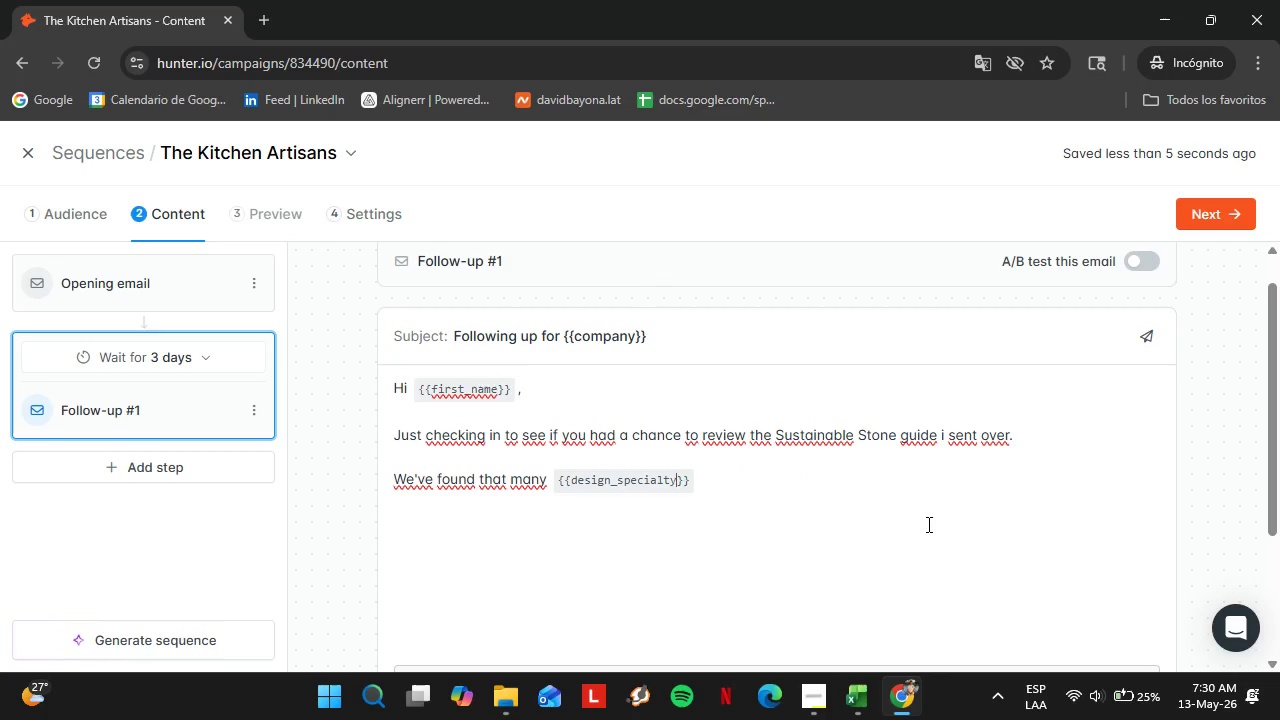 
hold_key(key=ArrowRight, duration=0.81)
 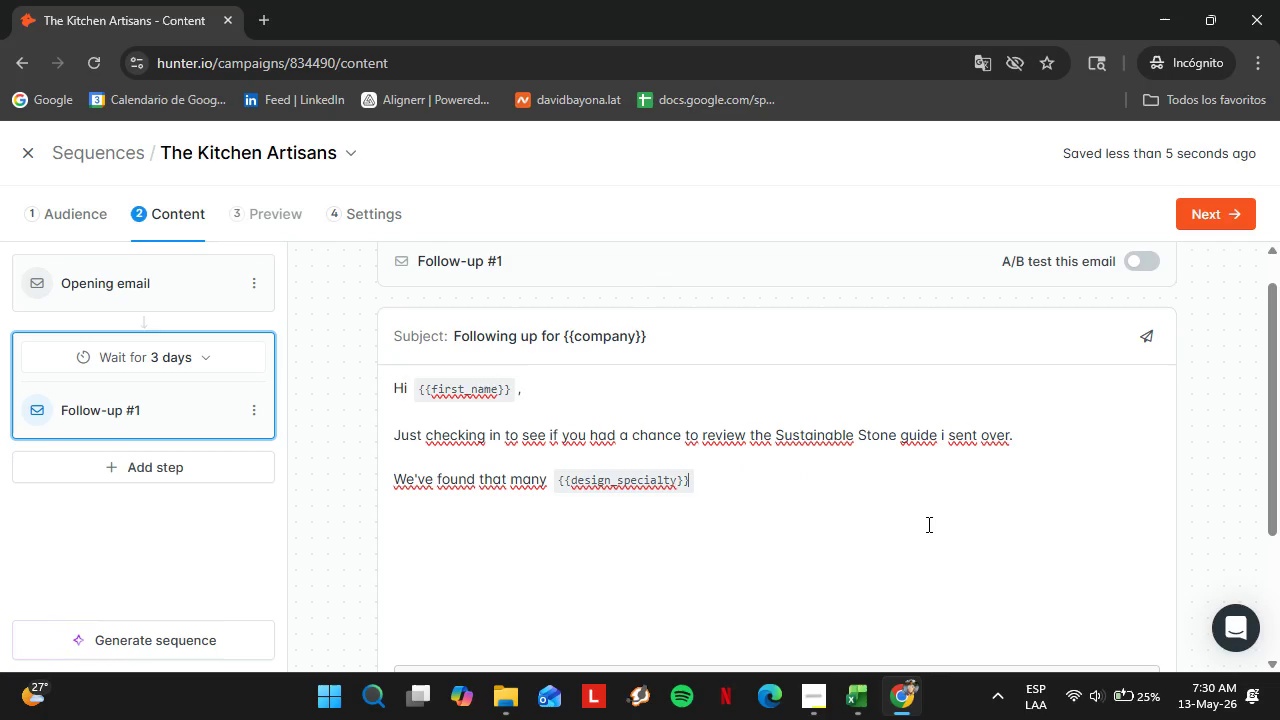 
wait(5.52)
 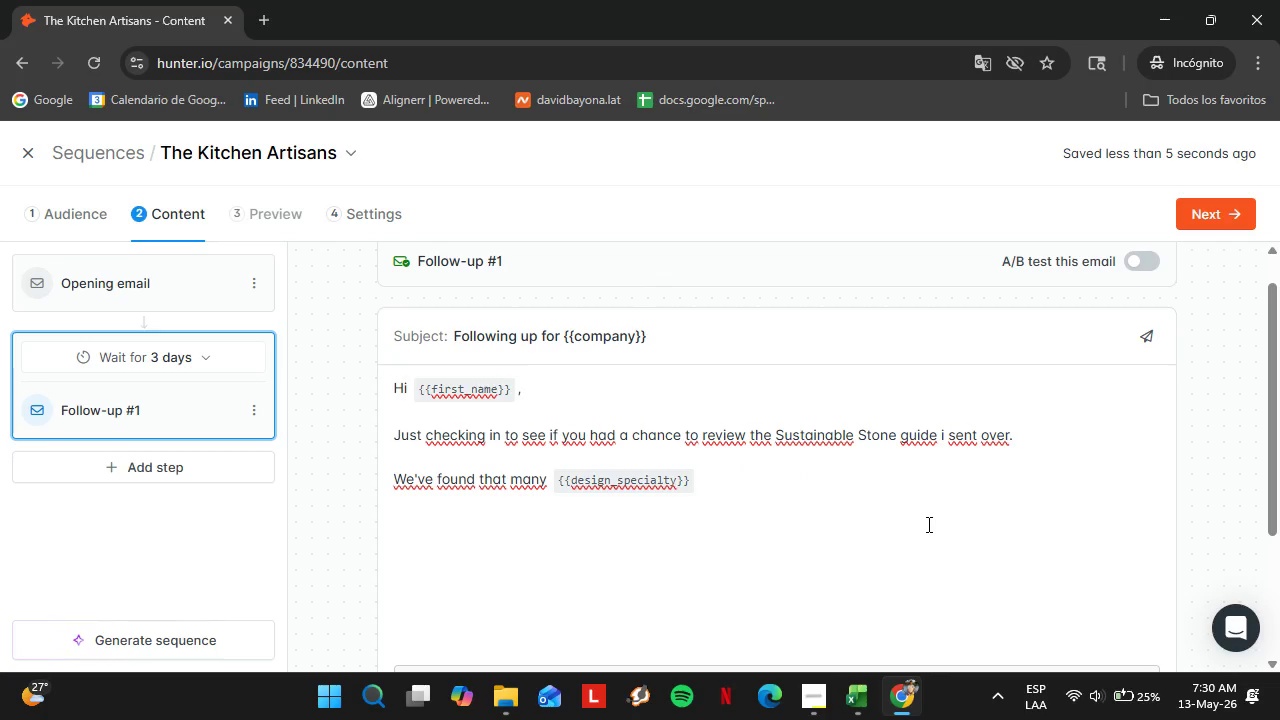 
type( firms are looking for durable )
 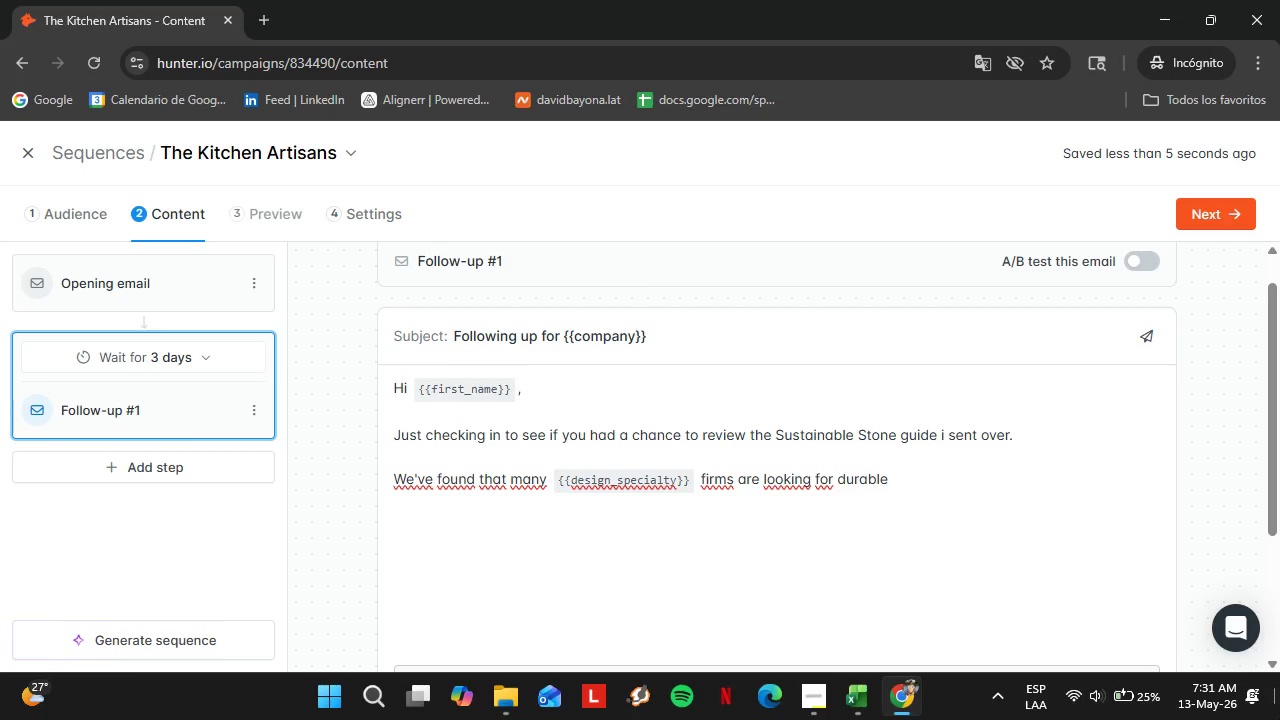 
wait(7.11)
 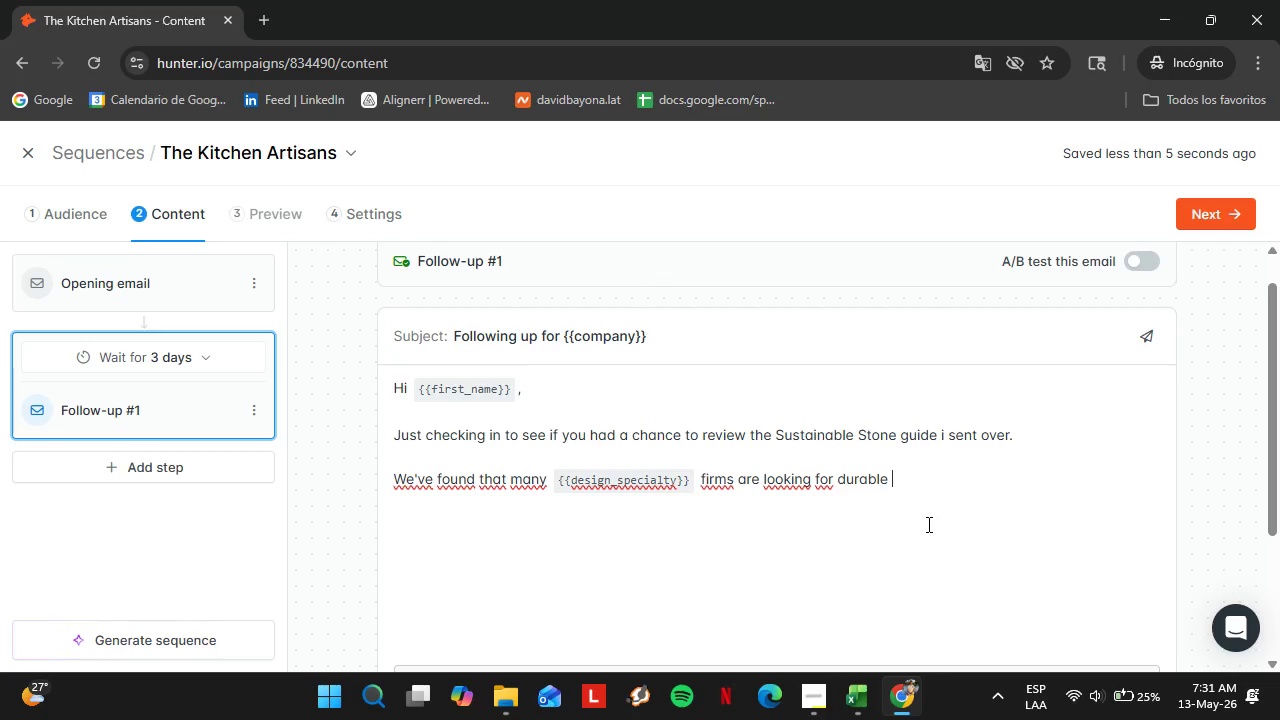 
type(and design-forward materials that also align with sustainable)
 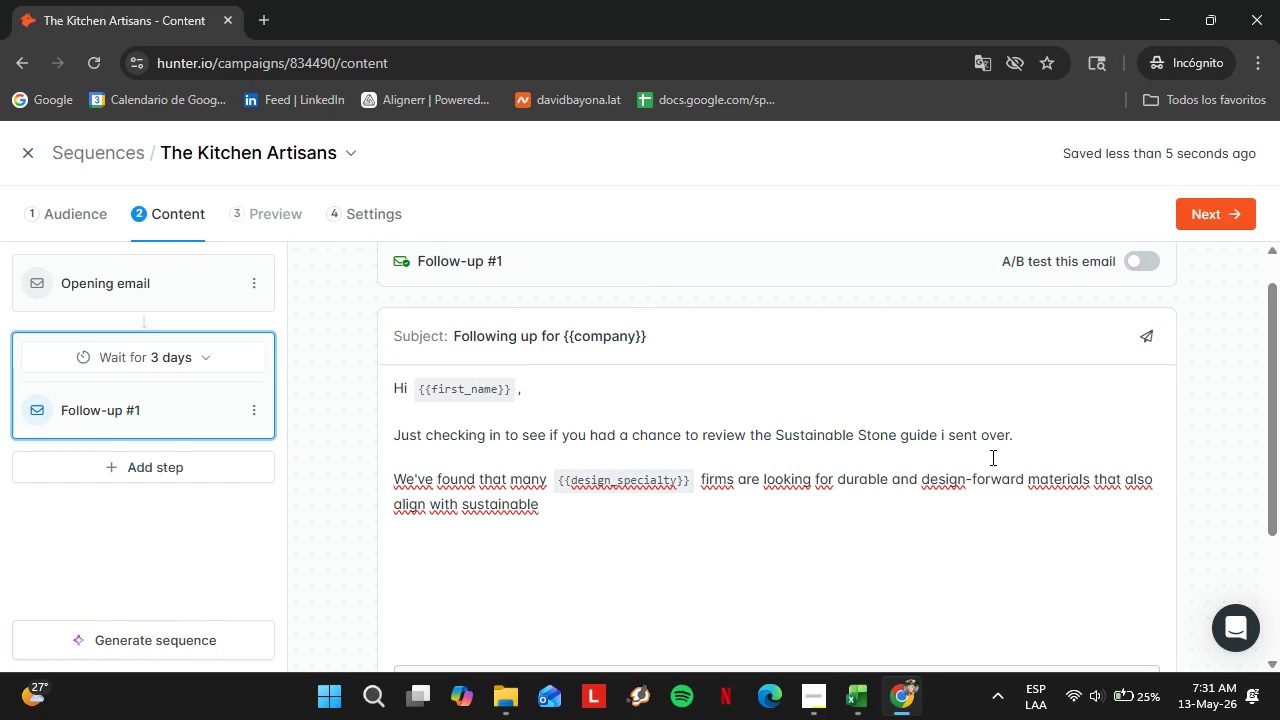 
key(Backspace)
key(Backspace)
type(ility goals.)
 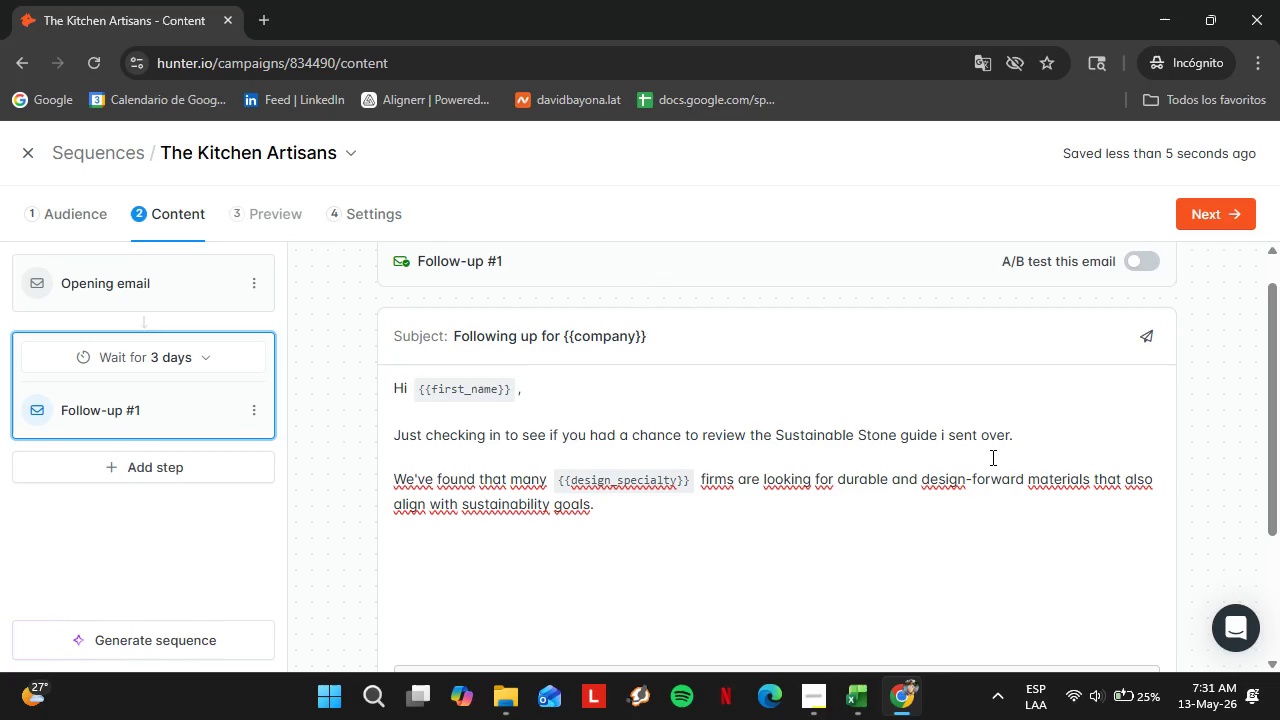 
key(Shift+Enter)
 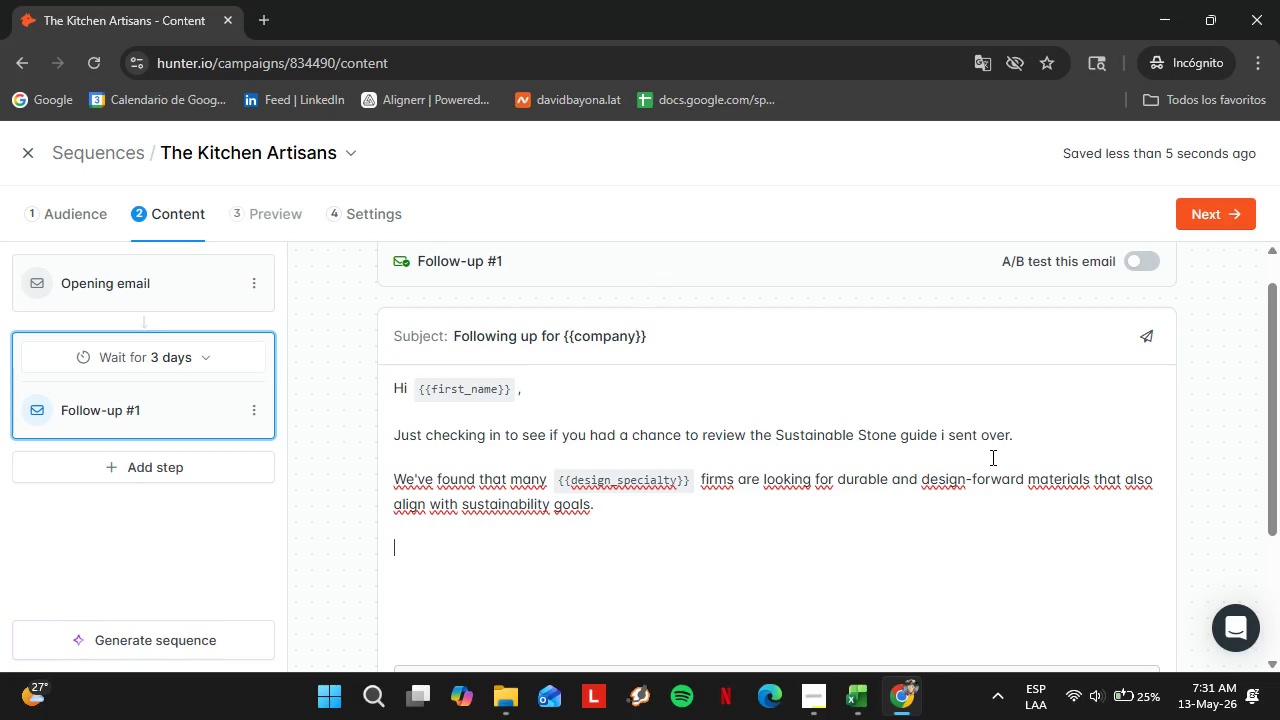 
key(Shift+Enter)
 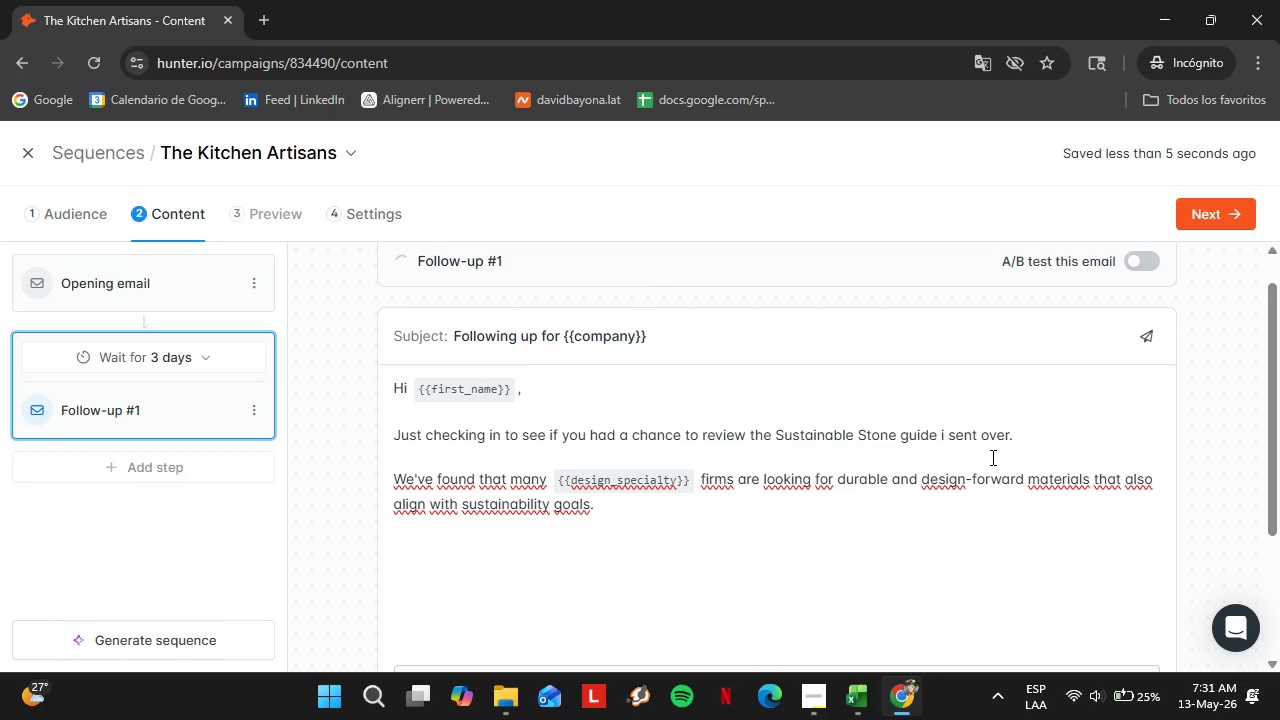 
type(Happy to send the guide directlu)
key(Backspace)
type(y or disci)
key(Backspace)
type(uss ho we)
key(Backspace)
key(Backspace)
key(Backspace)
key(Backspace)
type(ow we might support )
 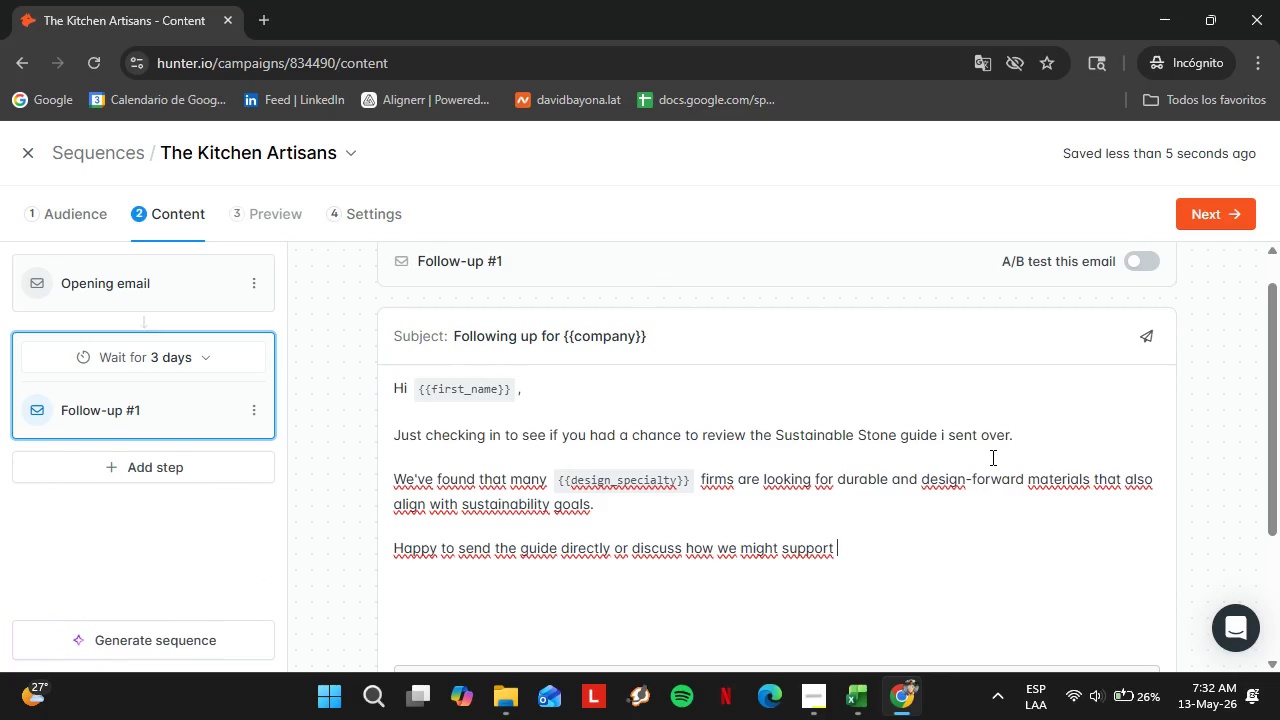 
wait(5.89)
 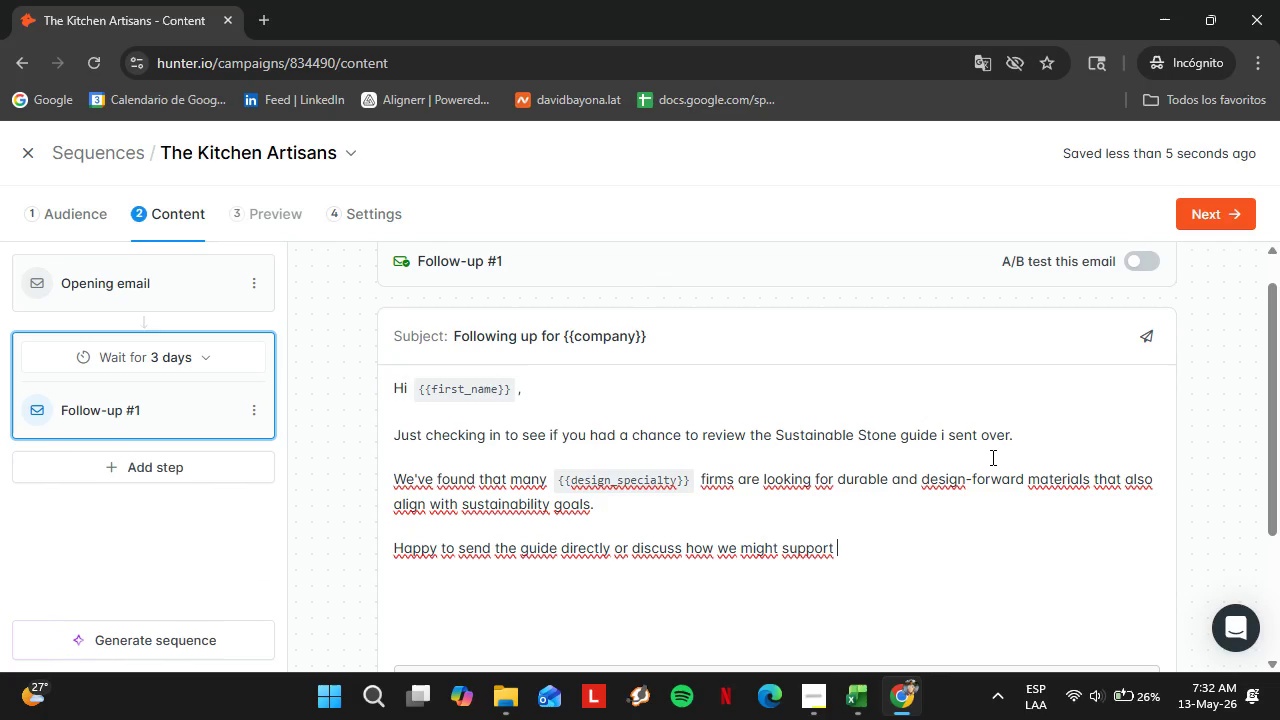 
type(your projects as a remodeling partner,)
key(Backspace)
type(-)
key(Backspace)
type(.)
 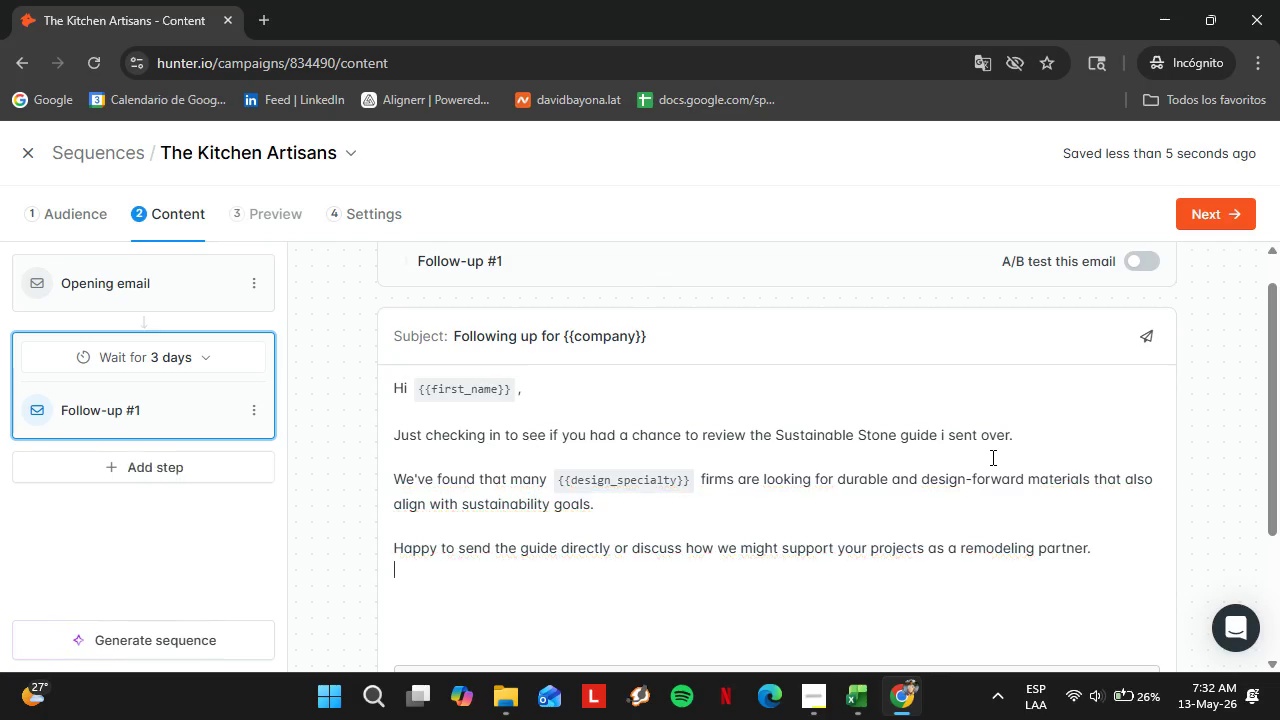 
key(Enter)
 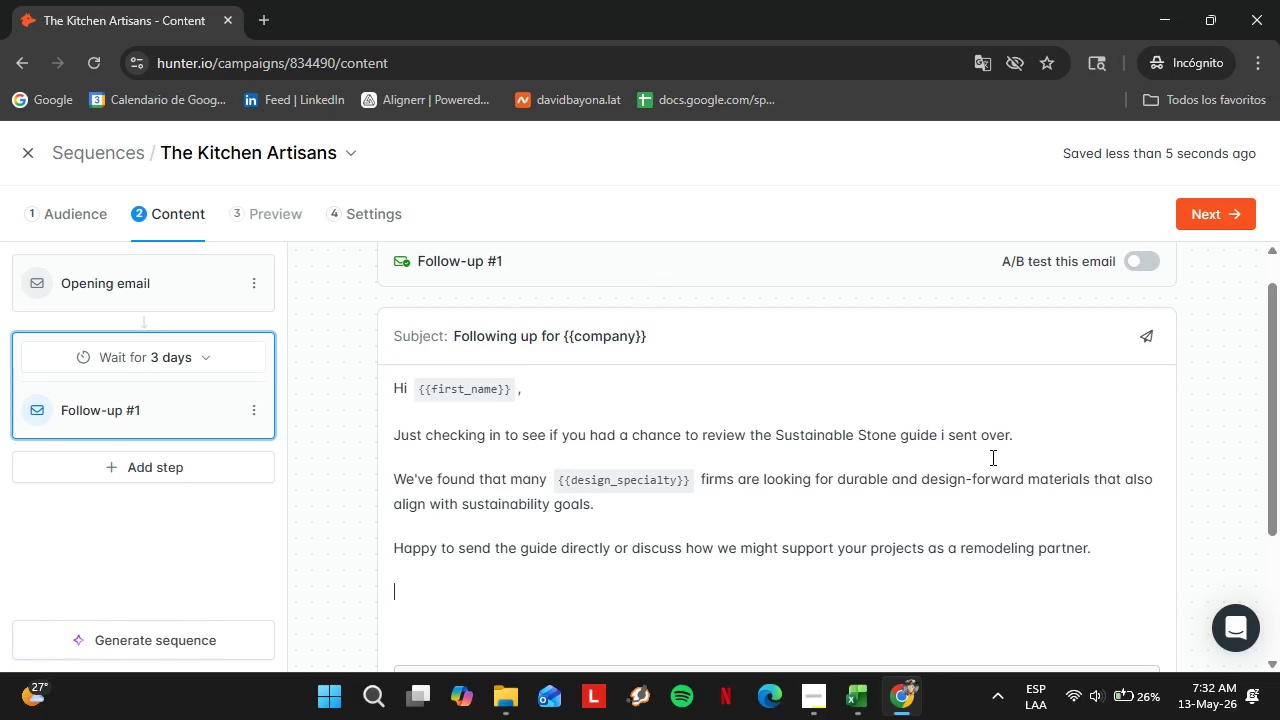 
key(Enter)
 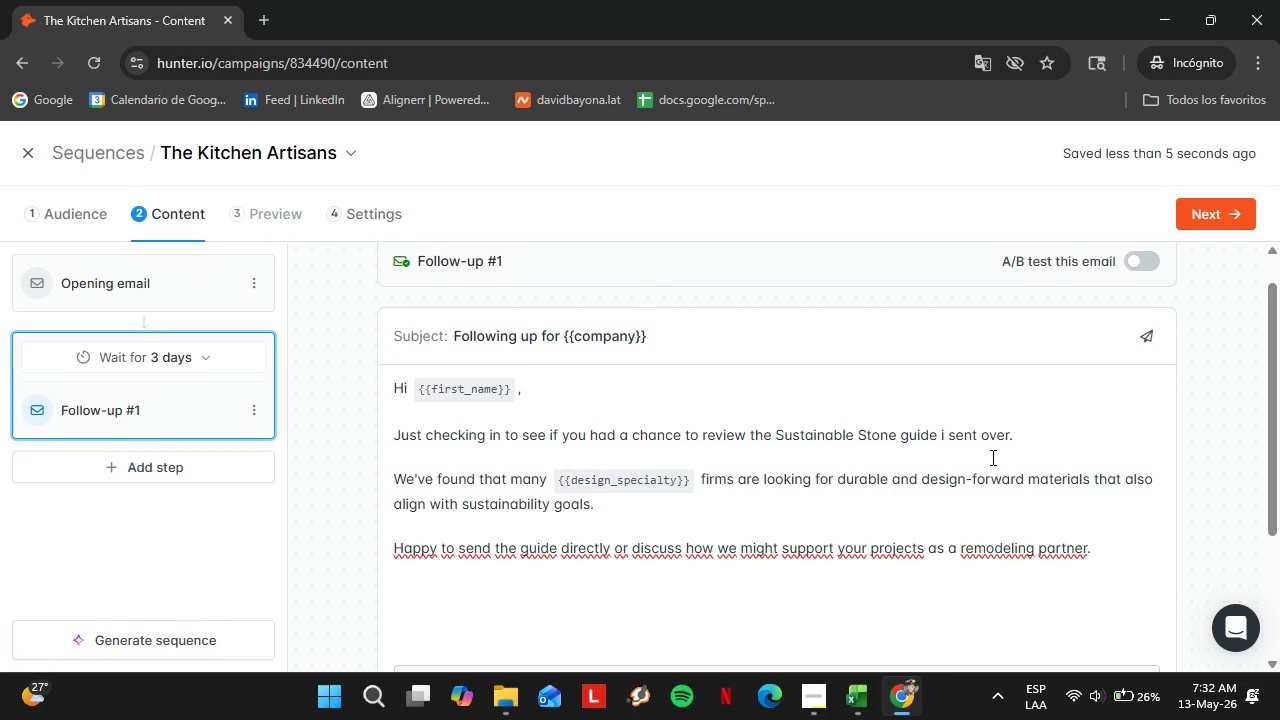 
wait(9.22)
 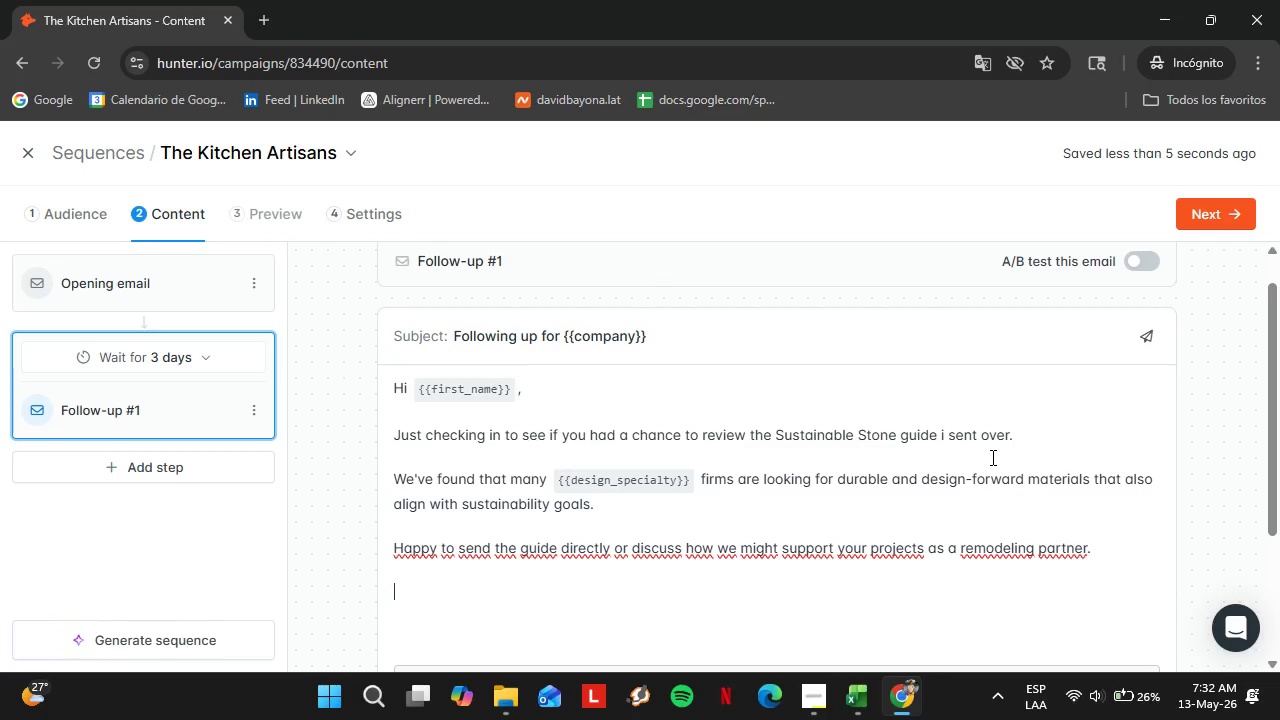 
type(Best,)
 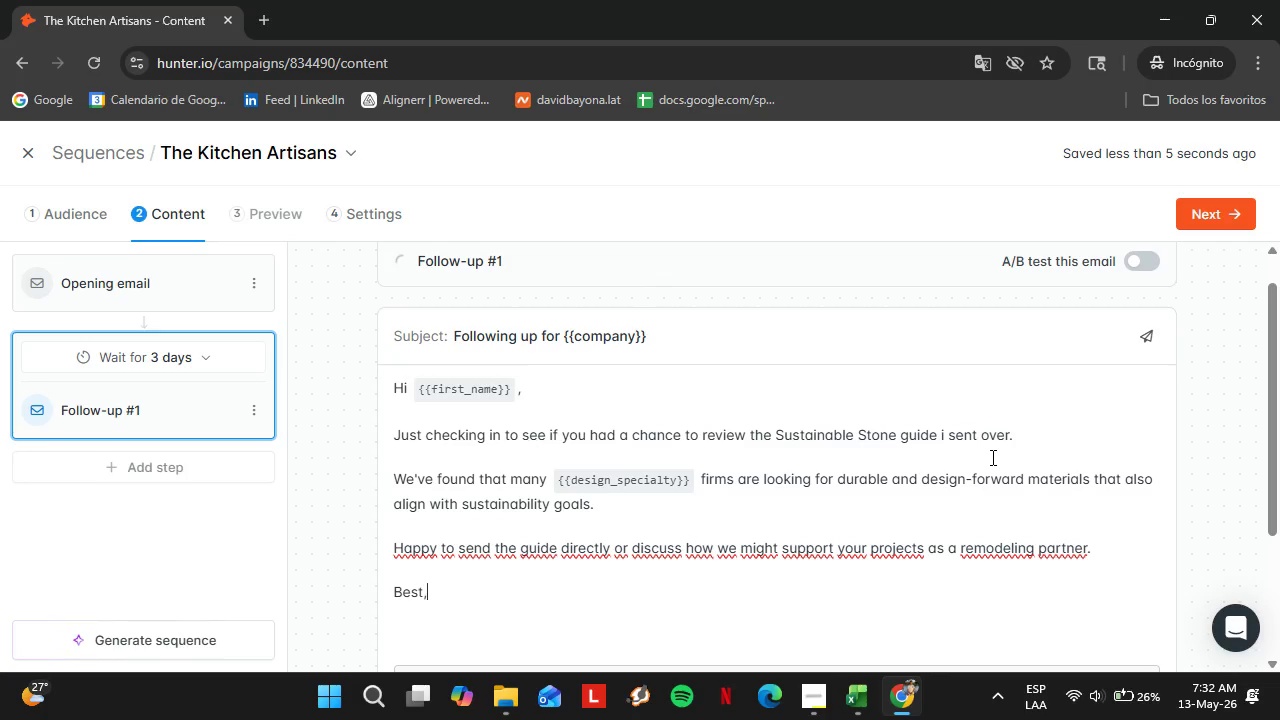 
key(Enter)
 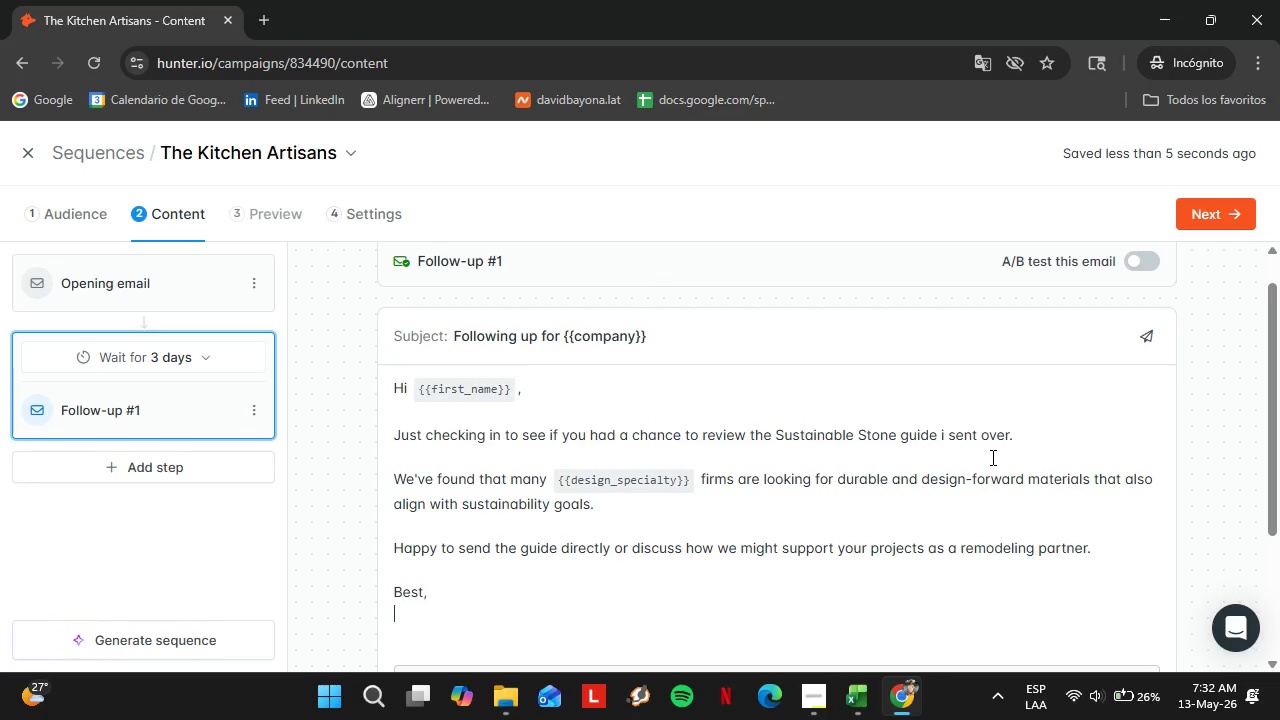 
type(The Kitchen Artisans)
 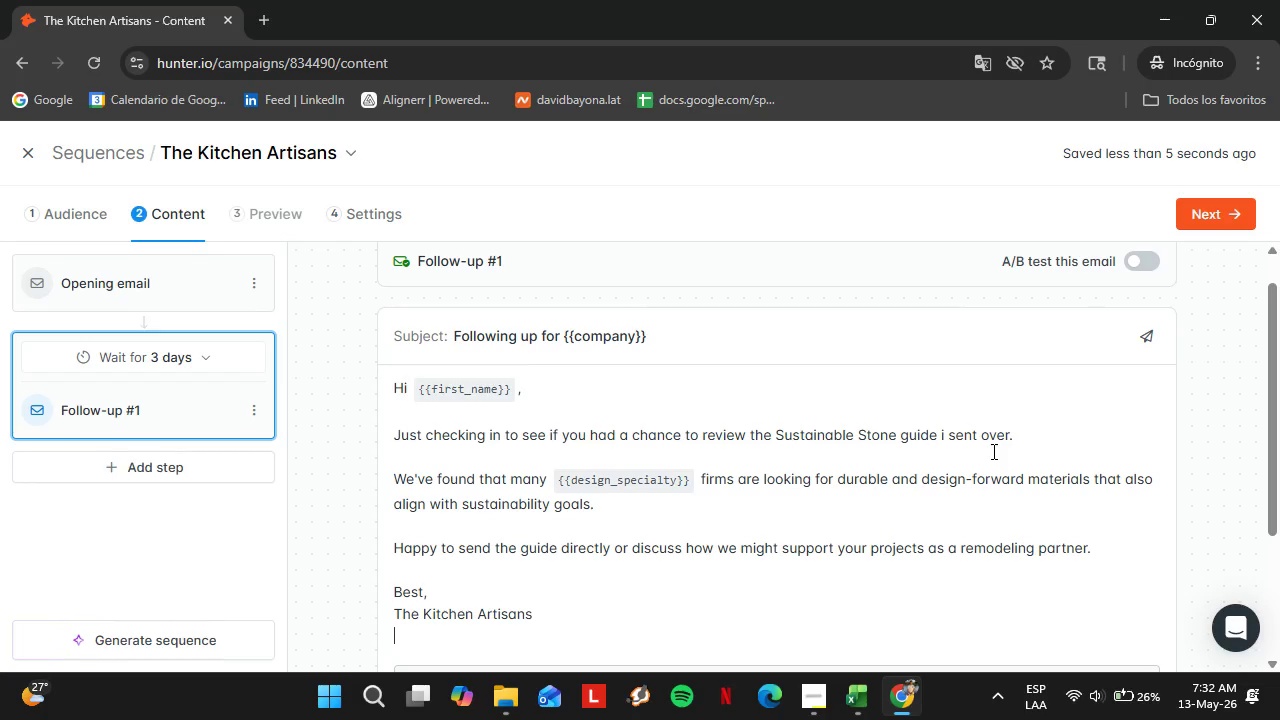 
 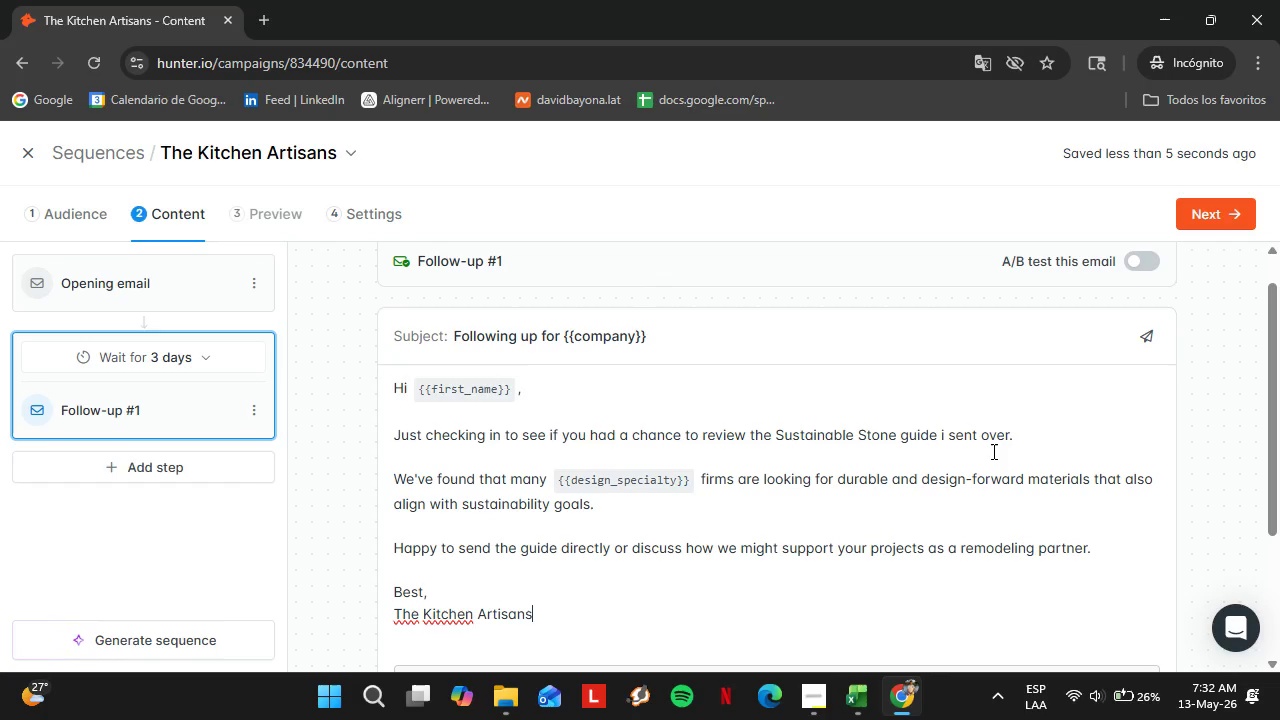 
key(Enter)
 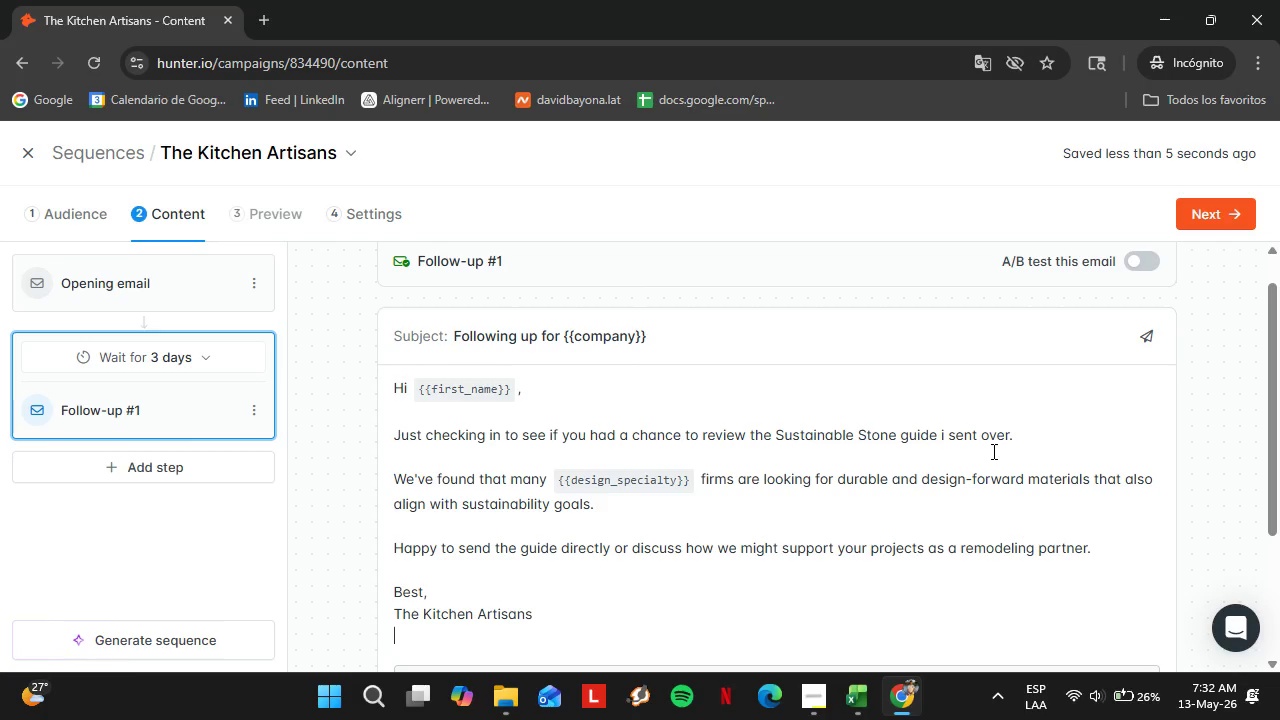 
key(Backspace)
 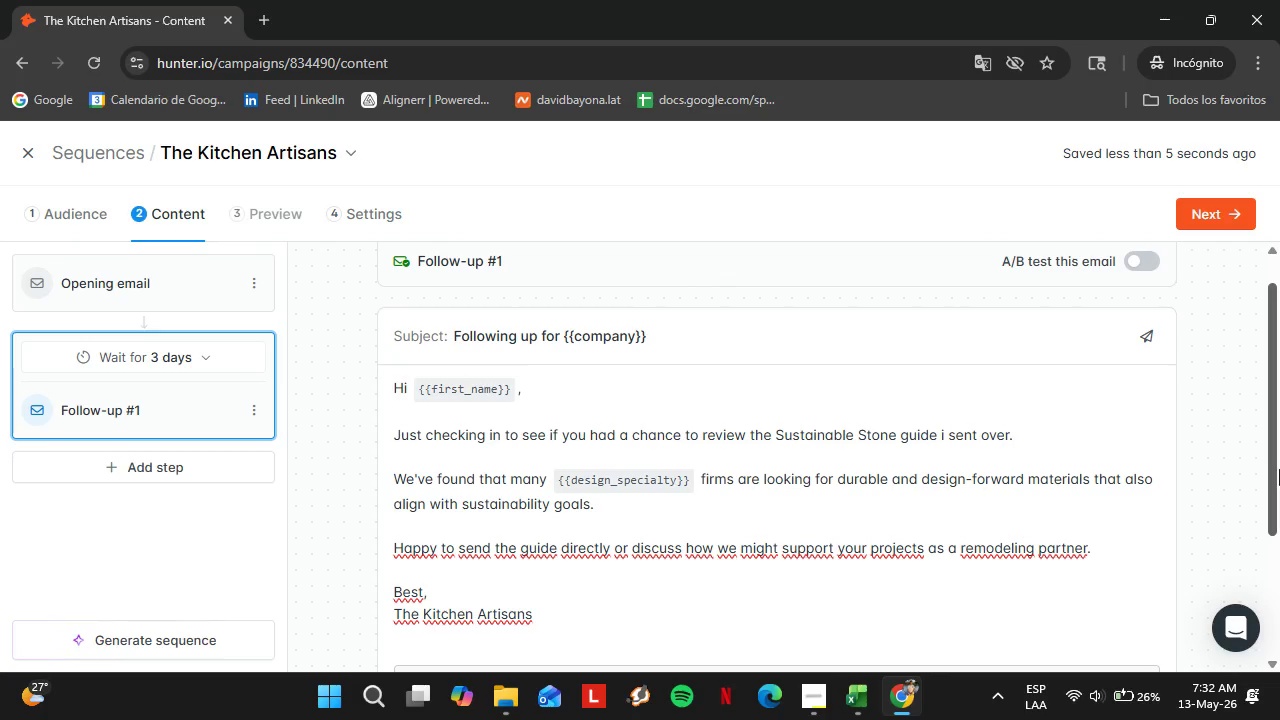 
scroll: coordinate [983, 423], scroll_direction: down, amount: 3.0
 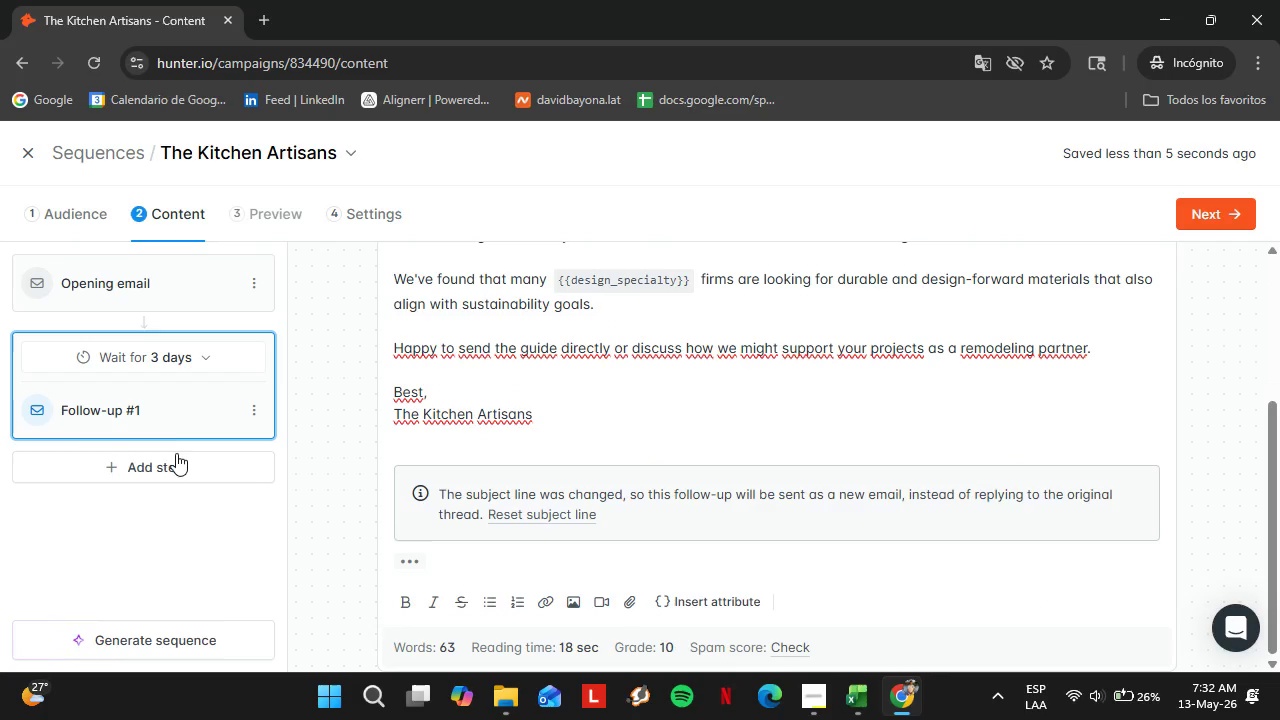 
left_click([176, 457])
 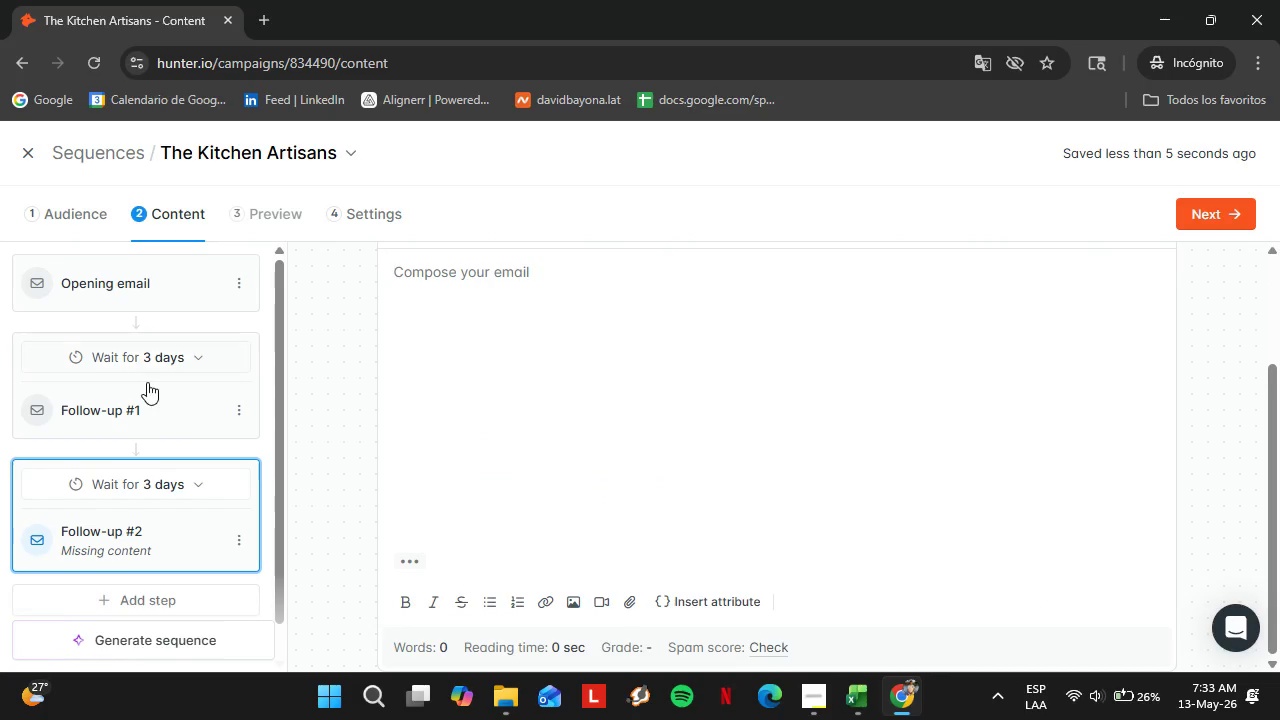 
wait(6.92)
 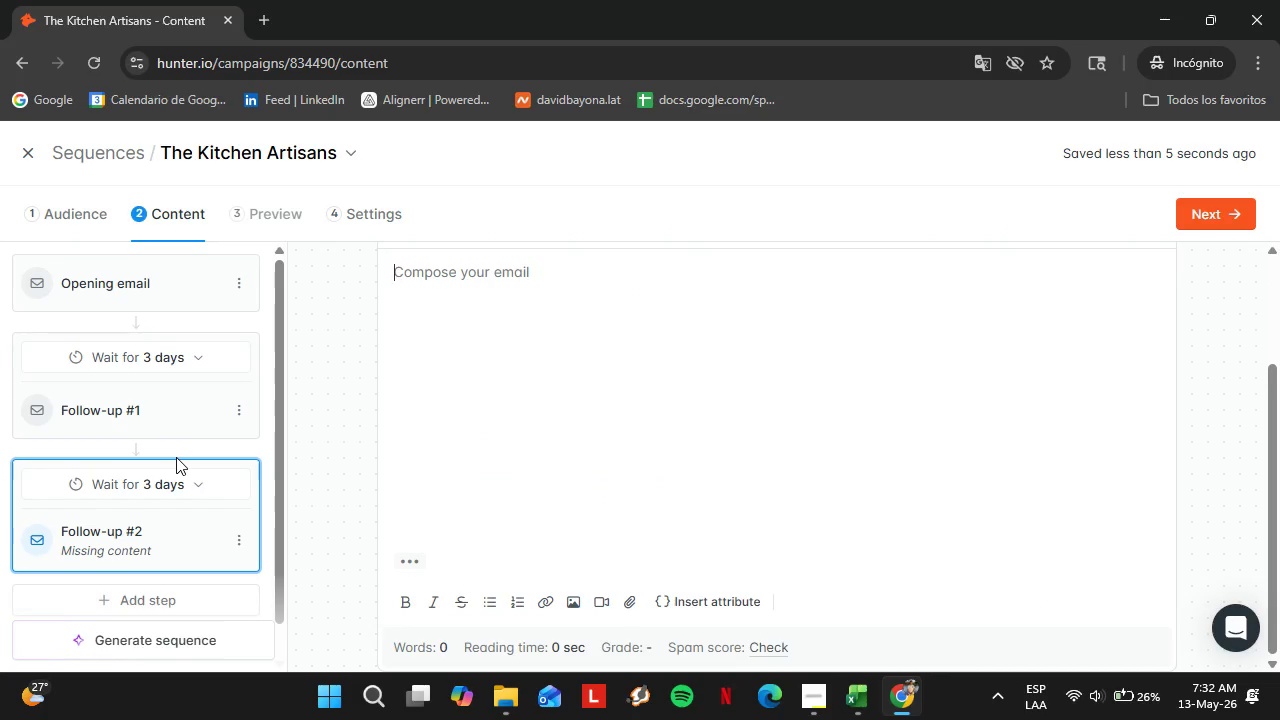 
left_click([170, 520])
 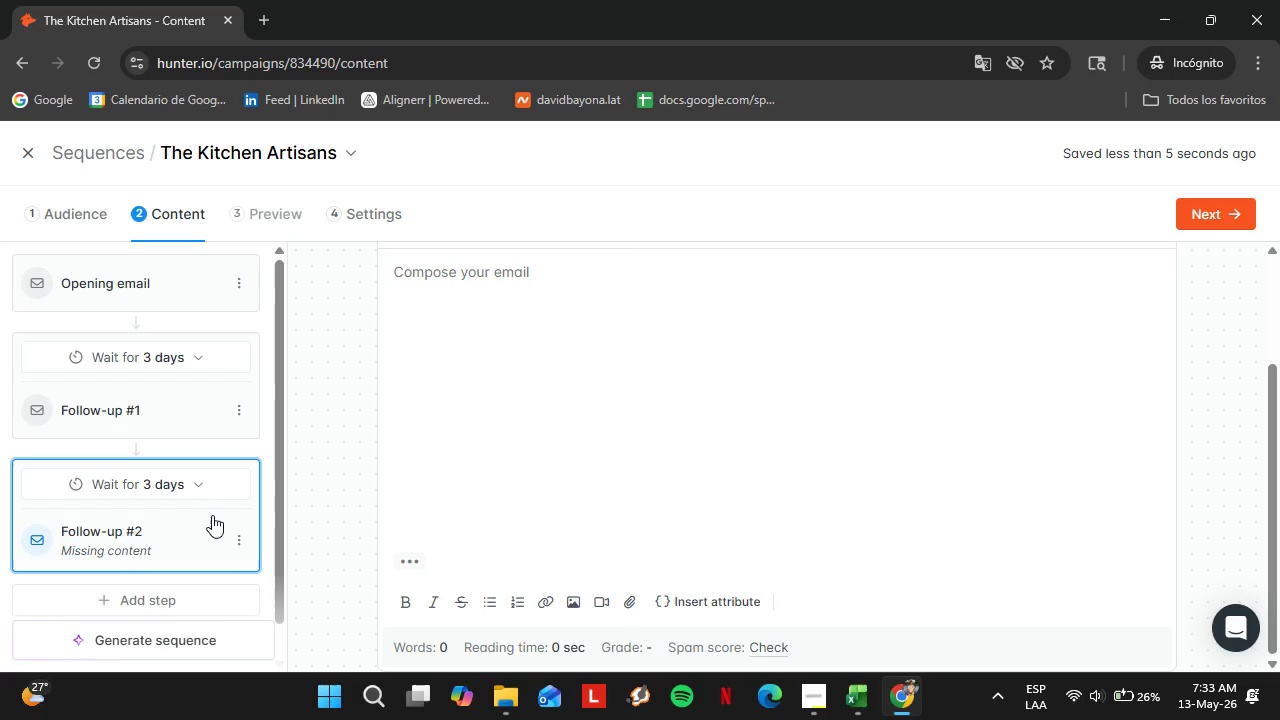 
scroll: coordinate [212, 515], scroll_direction: up, amount: 1.0
 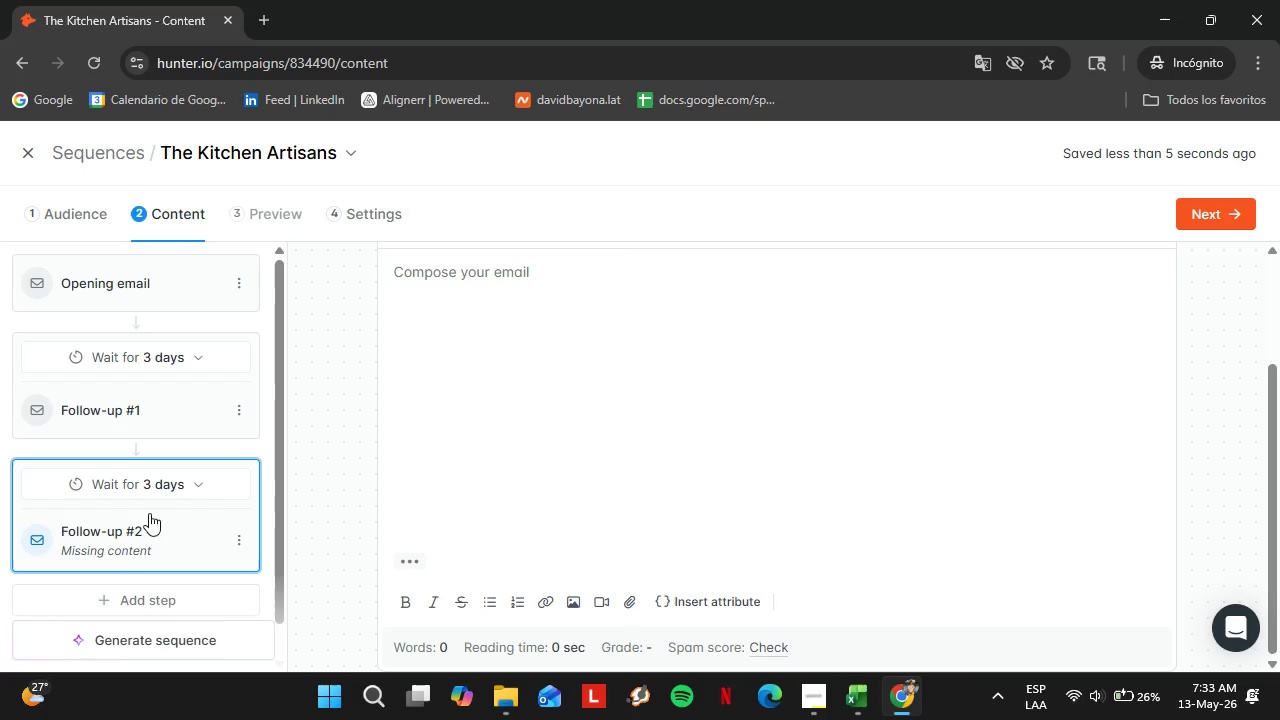 
left_click([172, 487])
 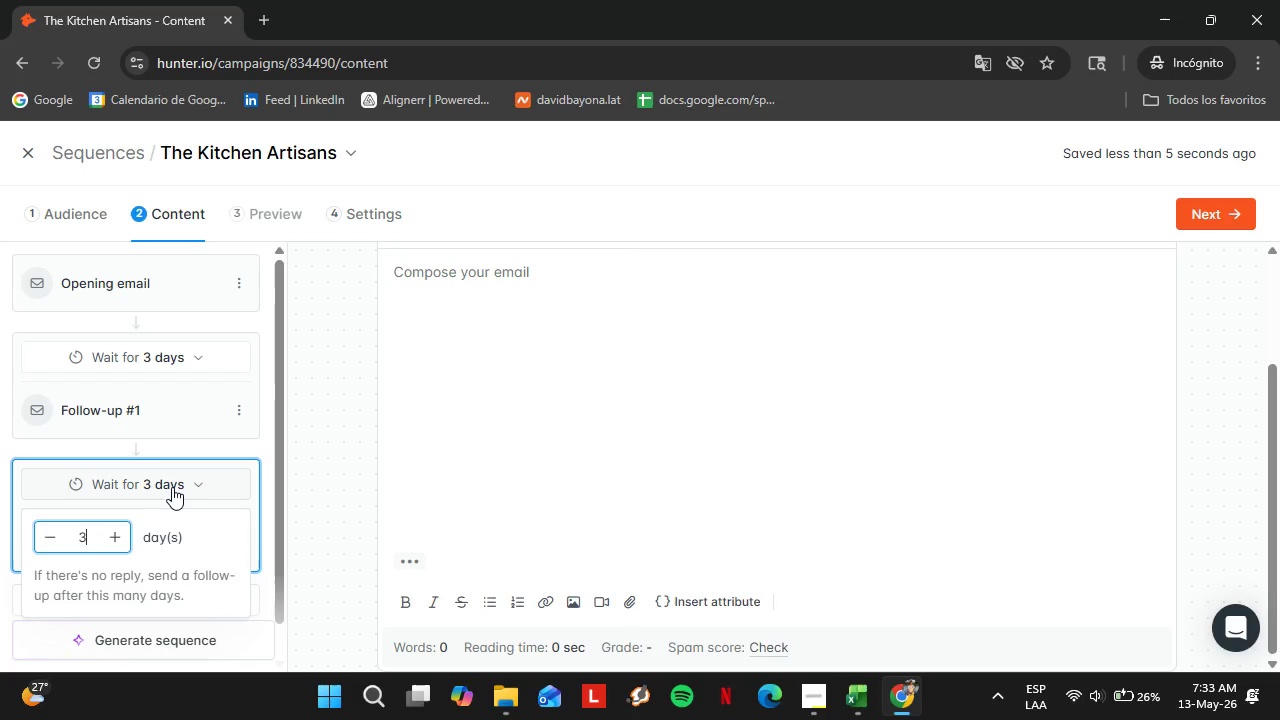 
left_click([172, 487])
 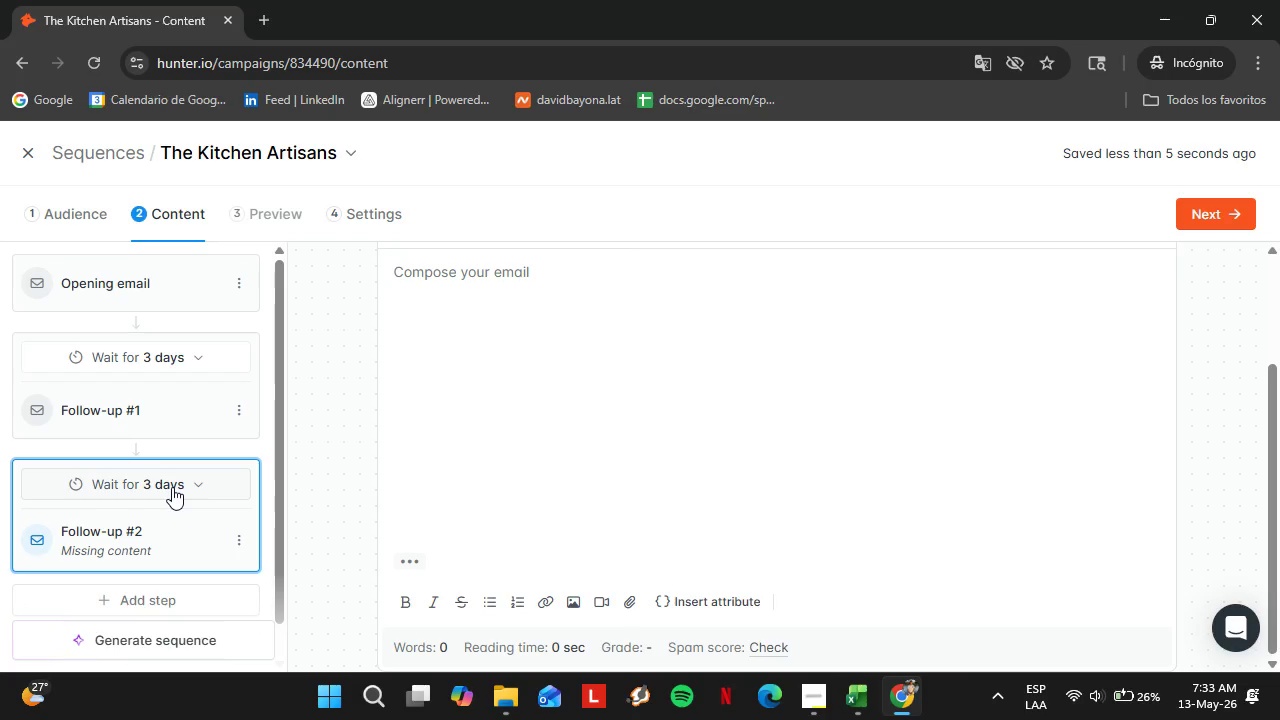 
wait(7.95)
 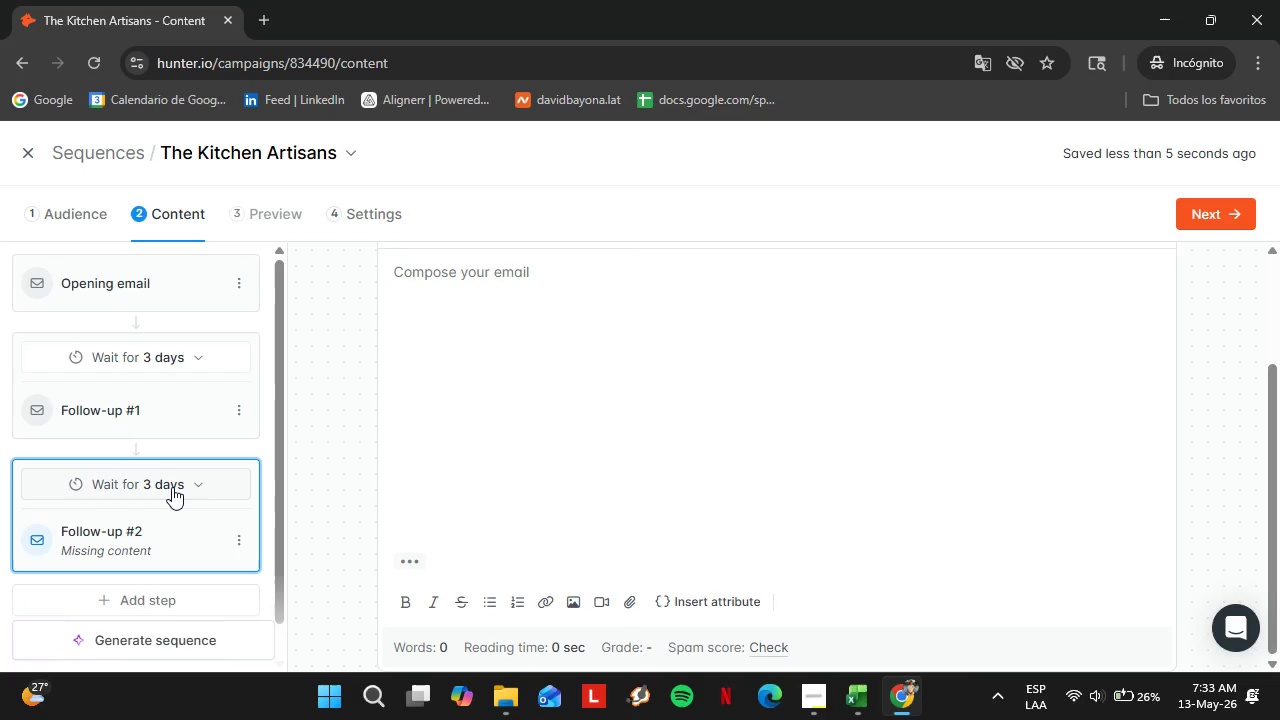 
scroll: coordinate [772, 480], scroll_direction: up, amount: 2.0
 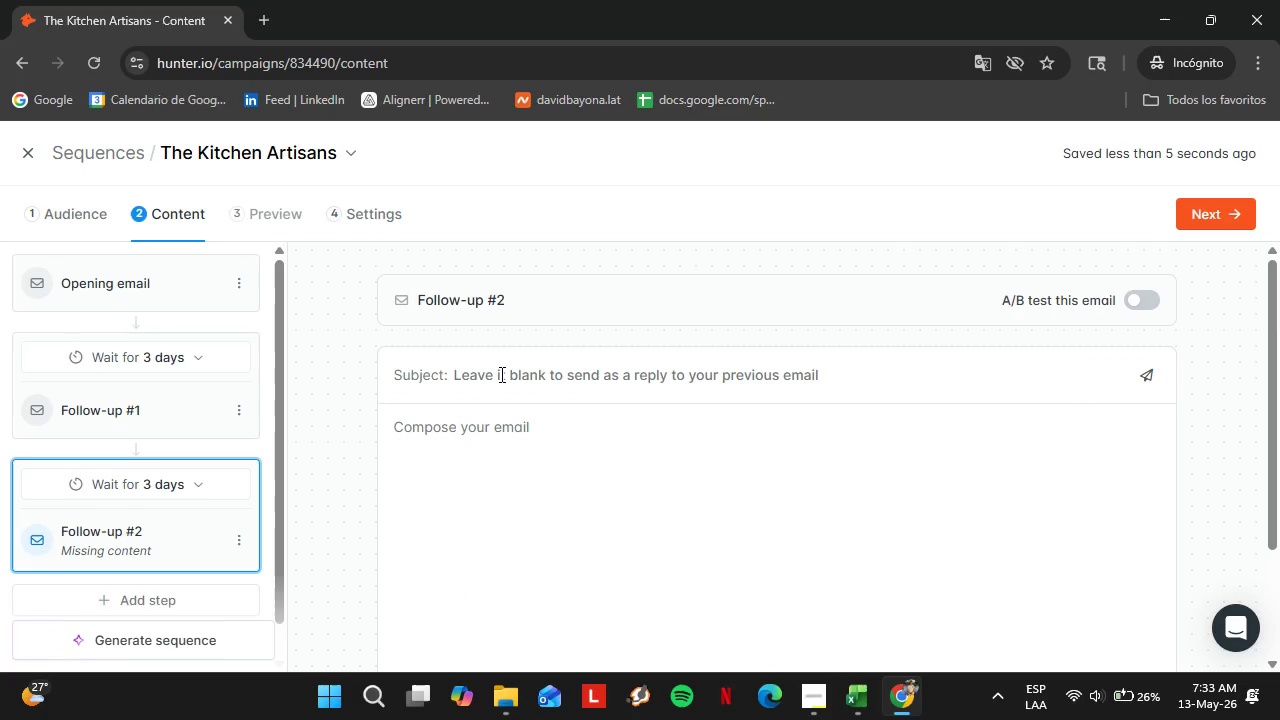 
left_click([500, 374])
 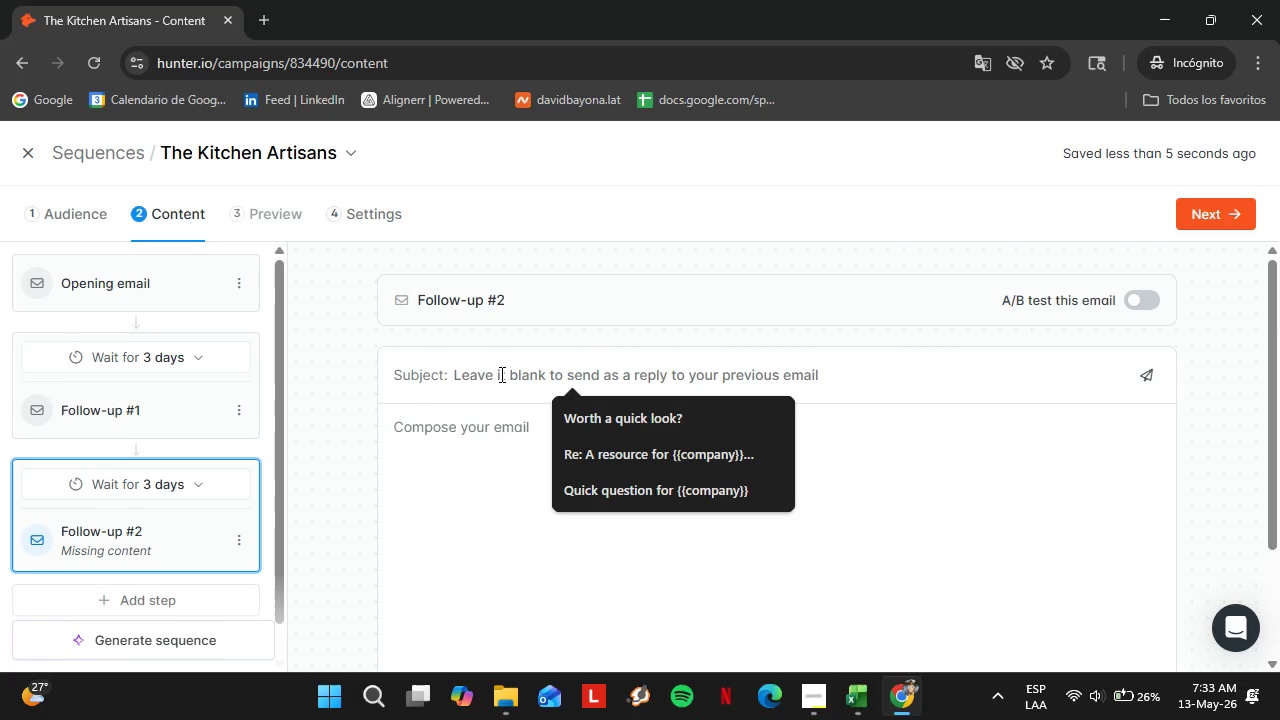 
type(Sloud )
key(Backspace)
key(Backspace)
key(Backspace)
key(Backspace)
key(Backspace)
type(hould I close the f)
key(Backspace)
type(loop for )
key(Backspace)
key(Backspace)
key(Backspace)
key(Backspace)
type(for )
 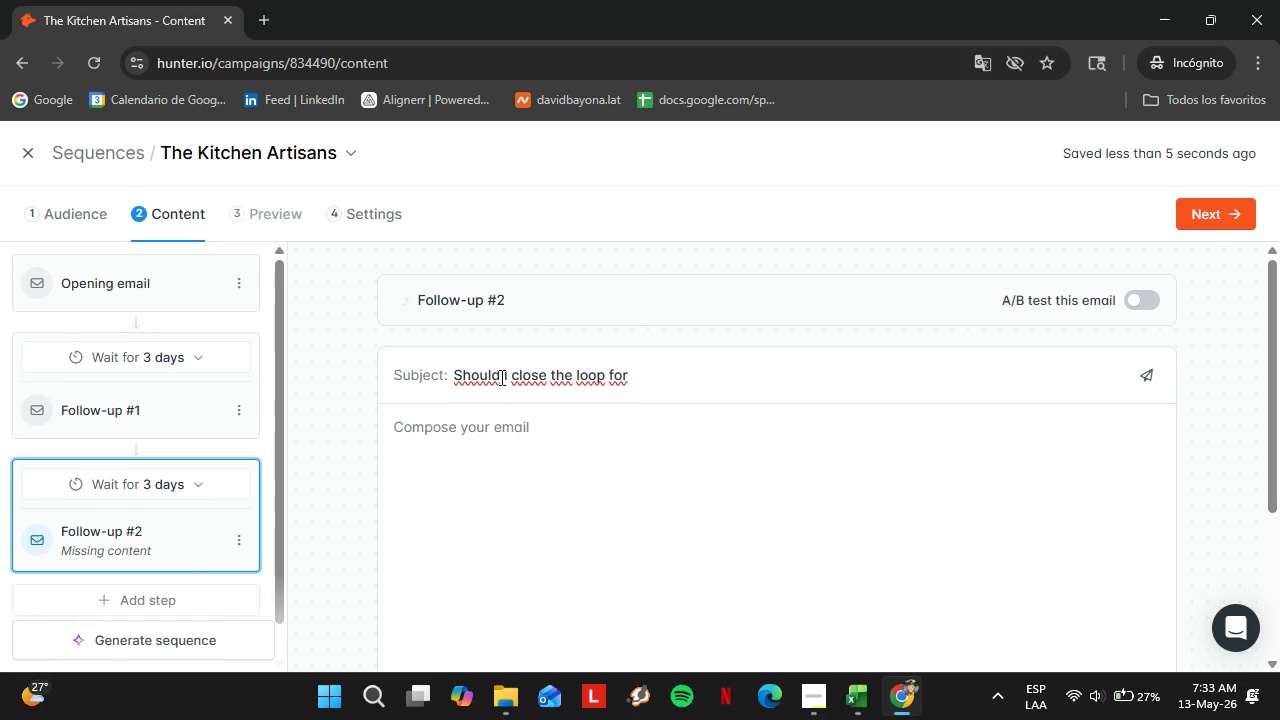 
wait(8.41)
 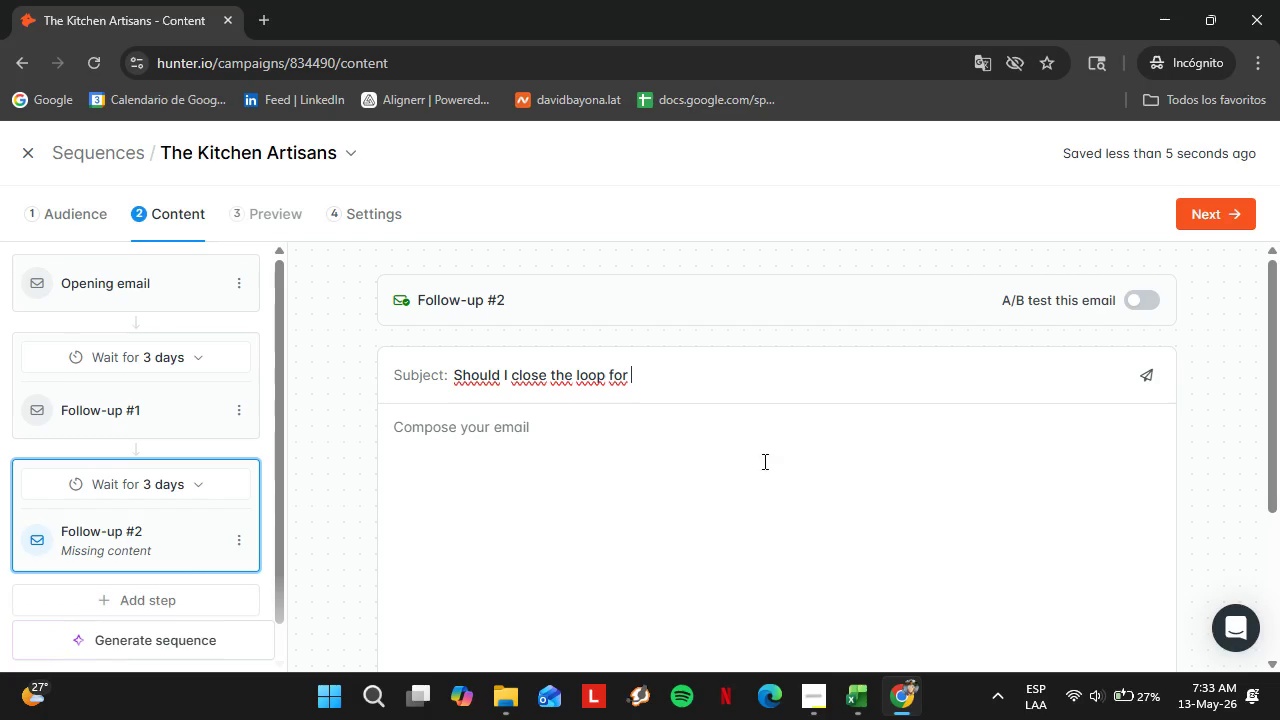 
left_click([822, 700])